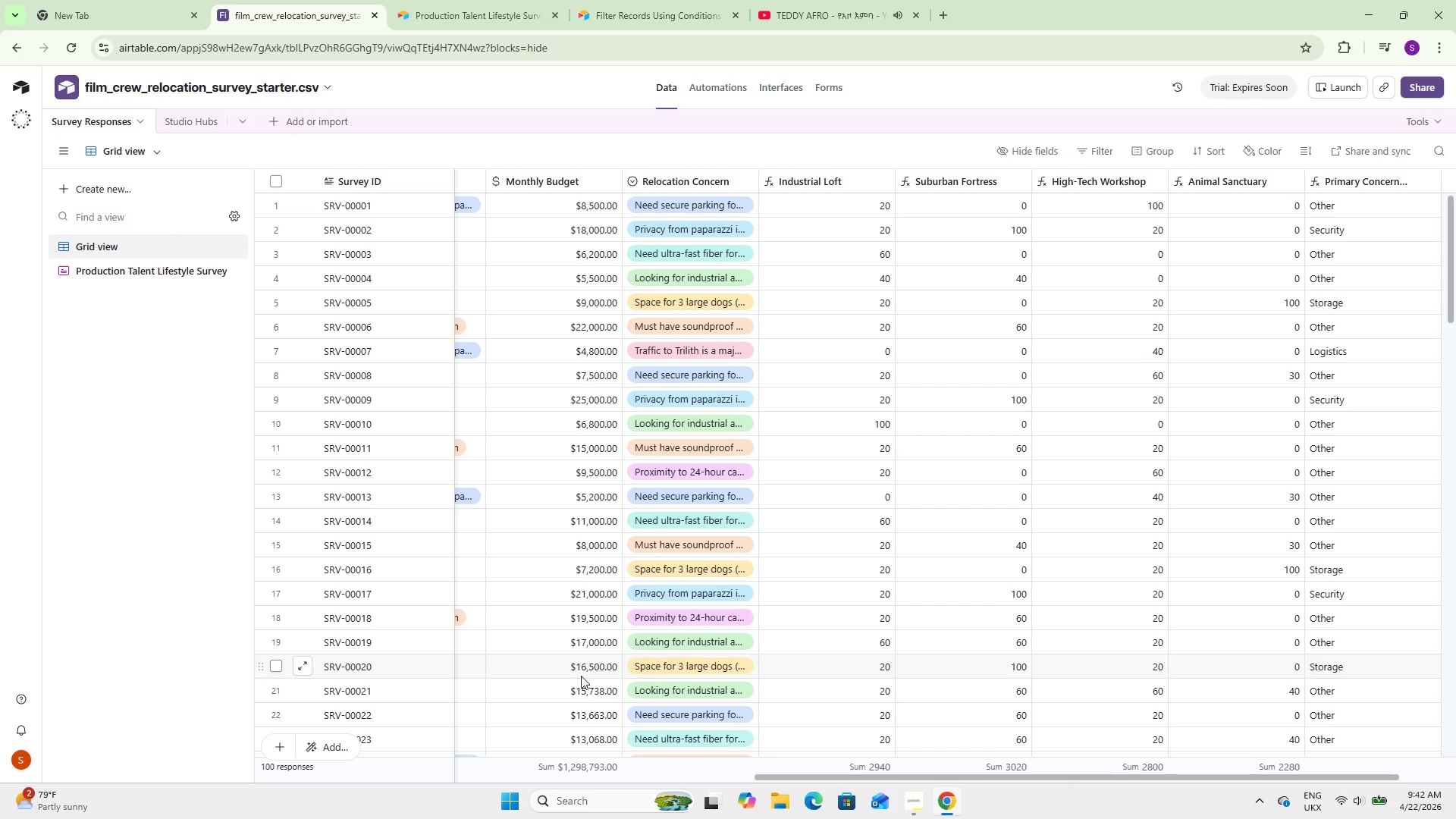 
wait(12.19)
 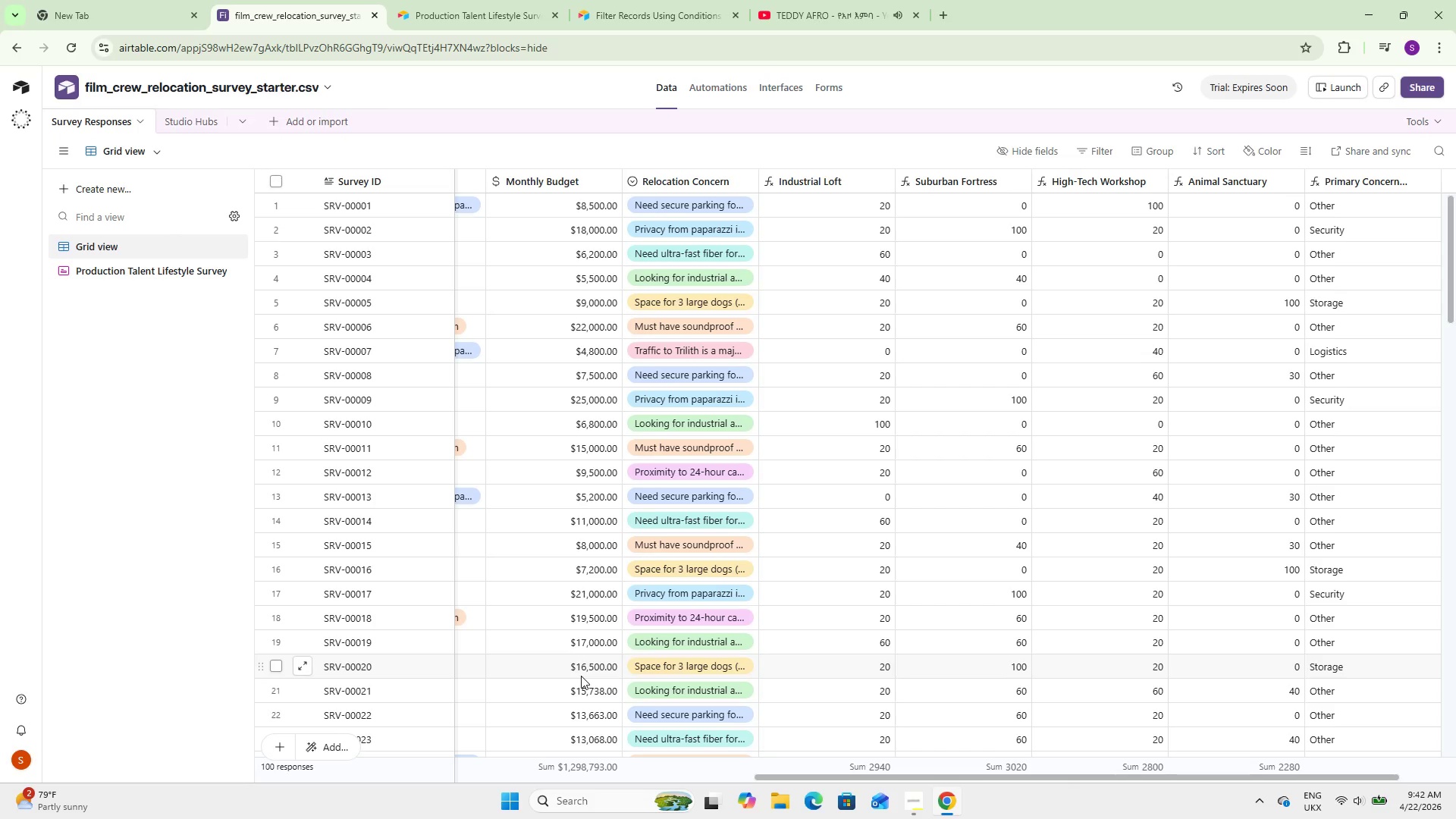 
left_click_drag(start_coordinate=[901, 774], to_coordinate=[934, 766])
 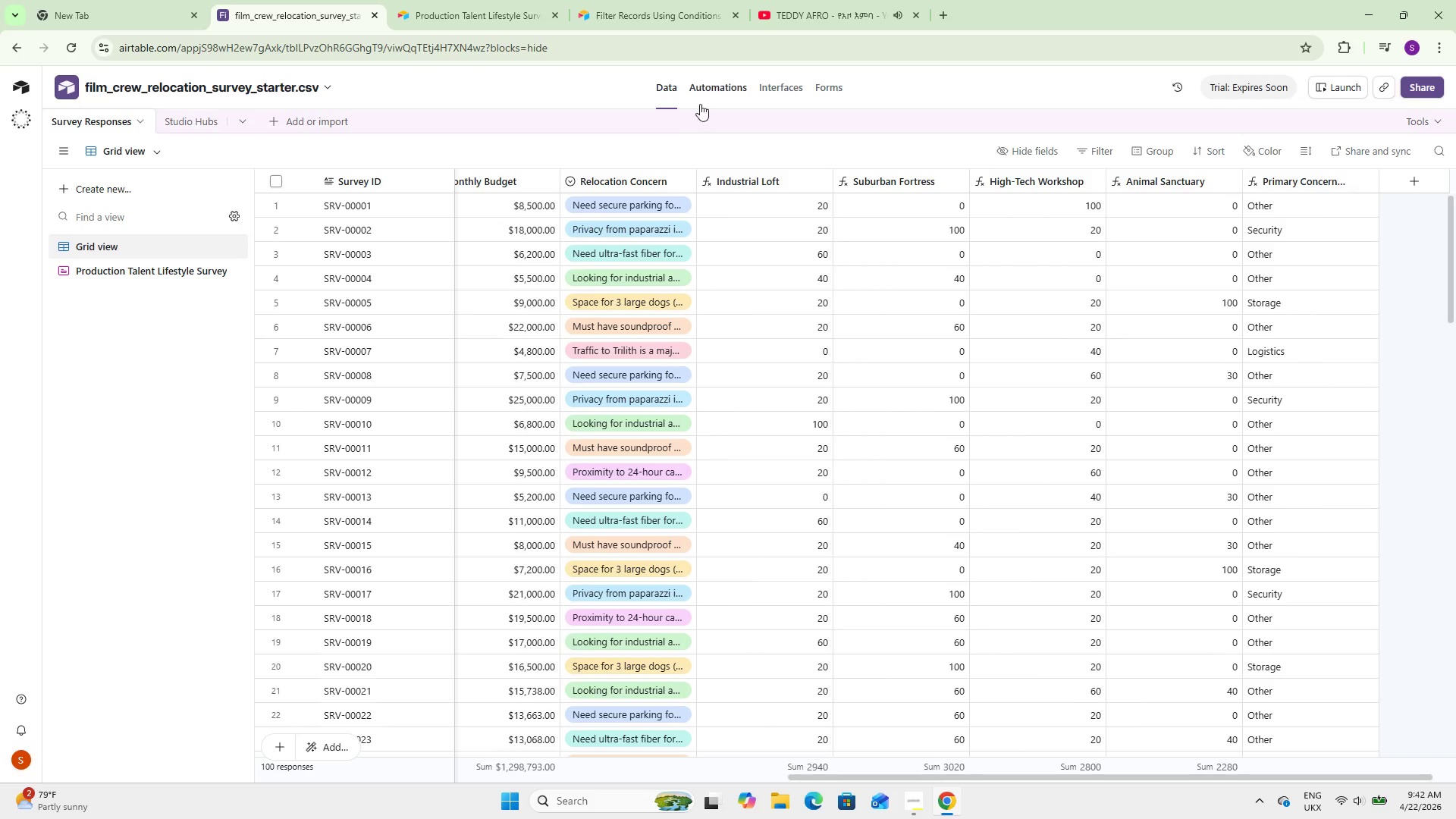 
left_click([708, 89])
 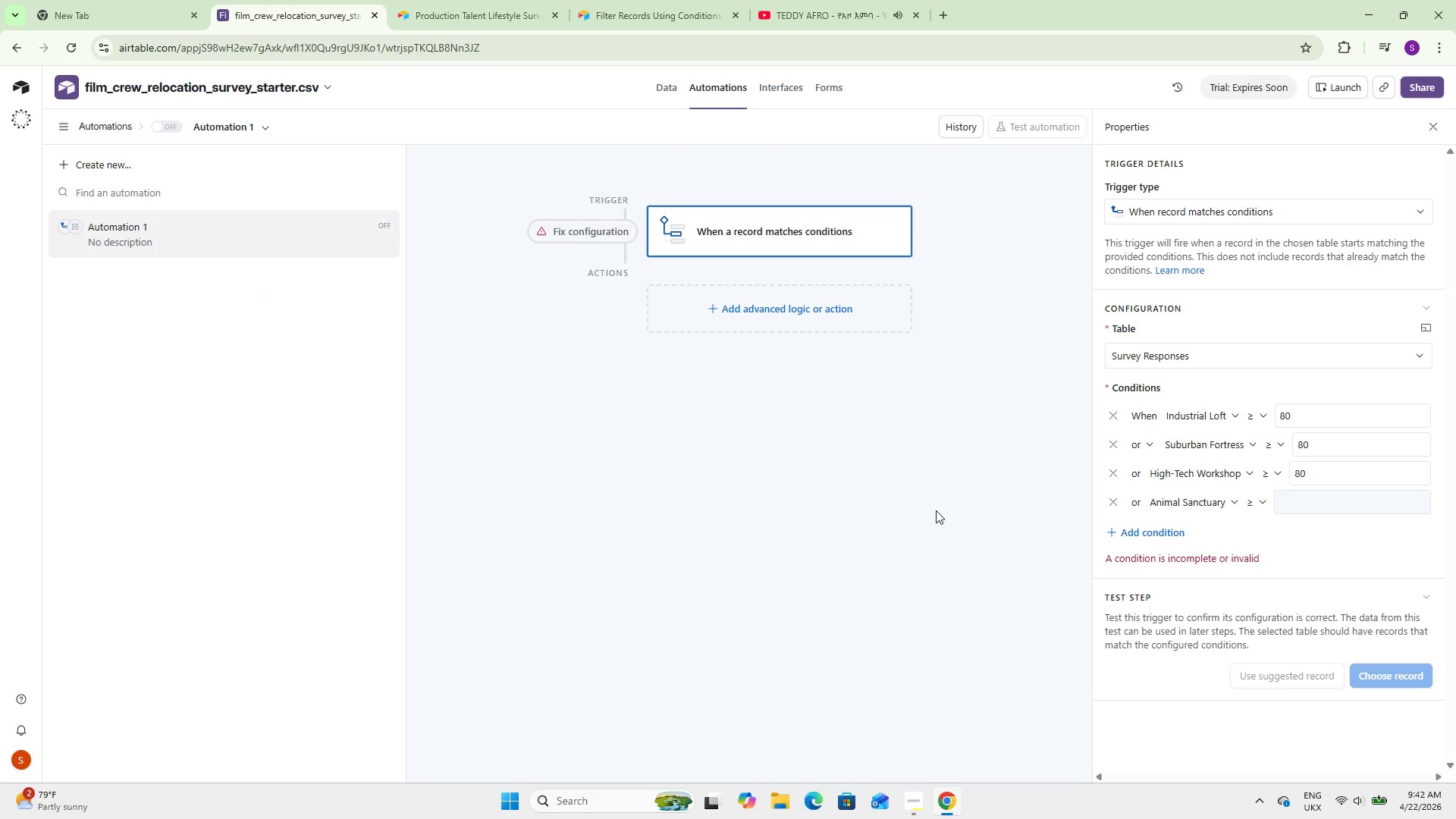 
left_click([1323, 501])
 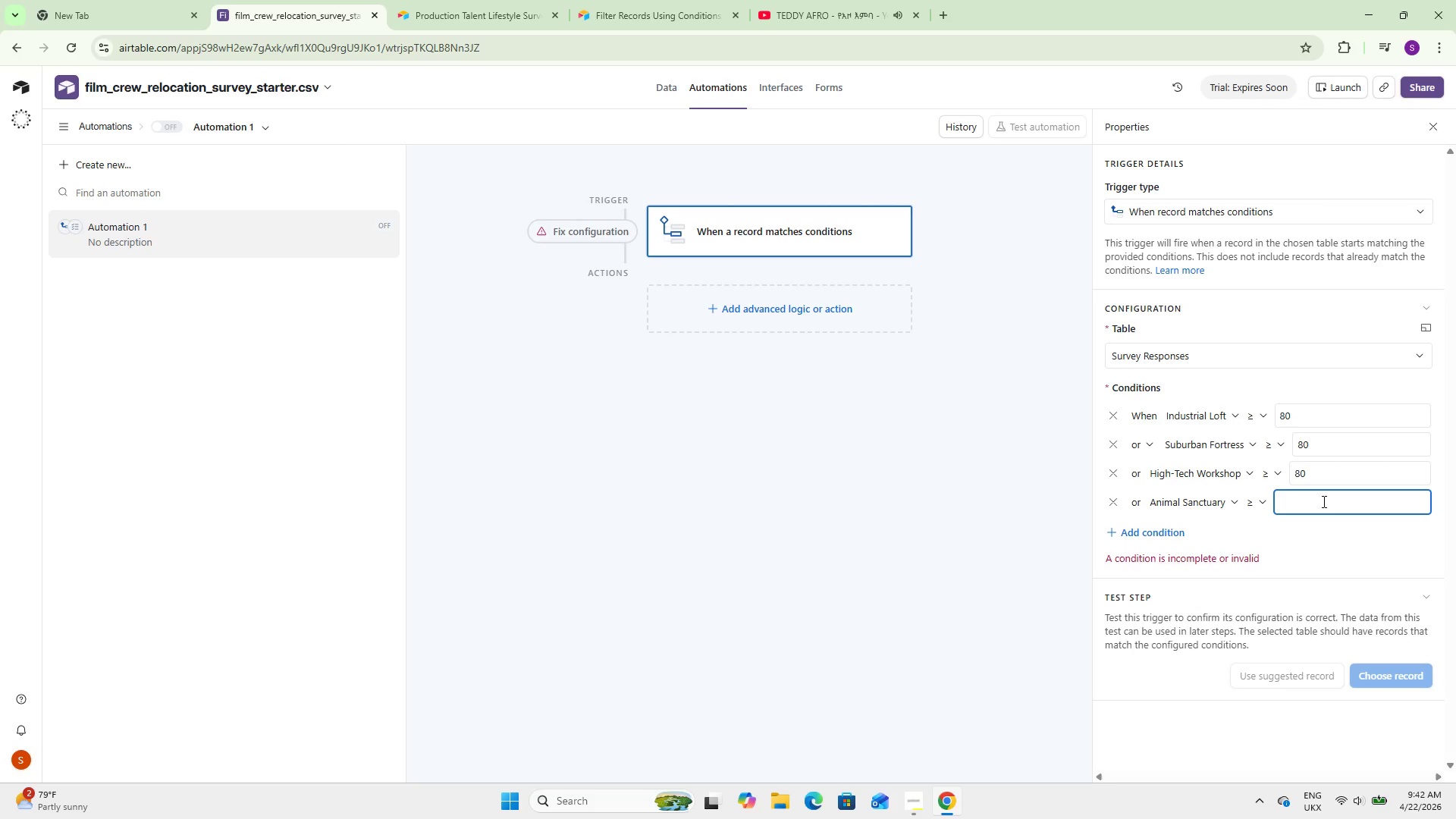 
key(Numpad8)
 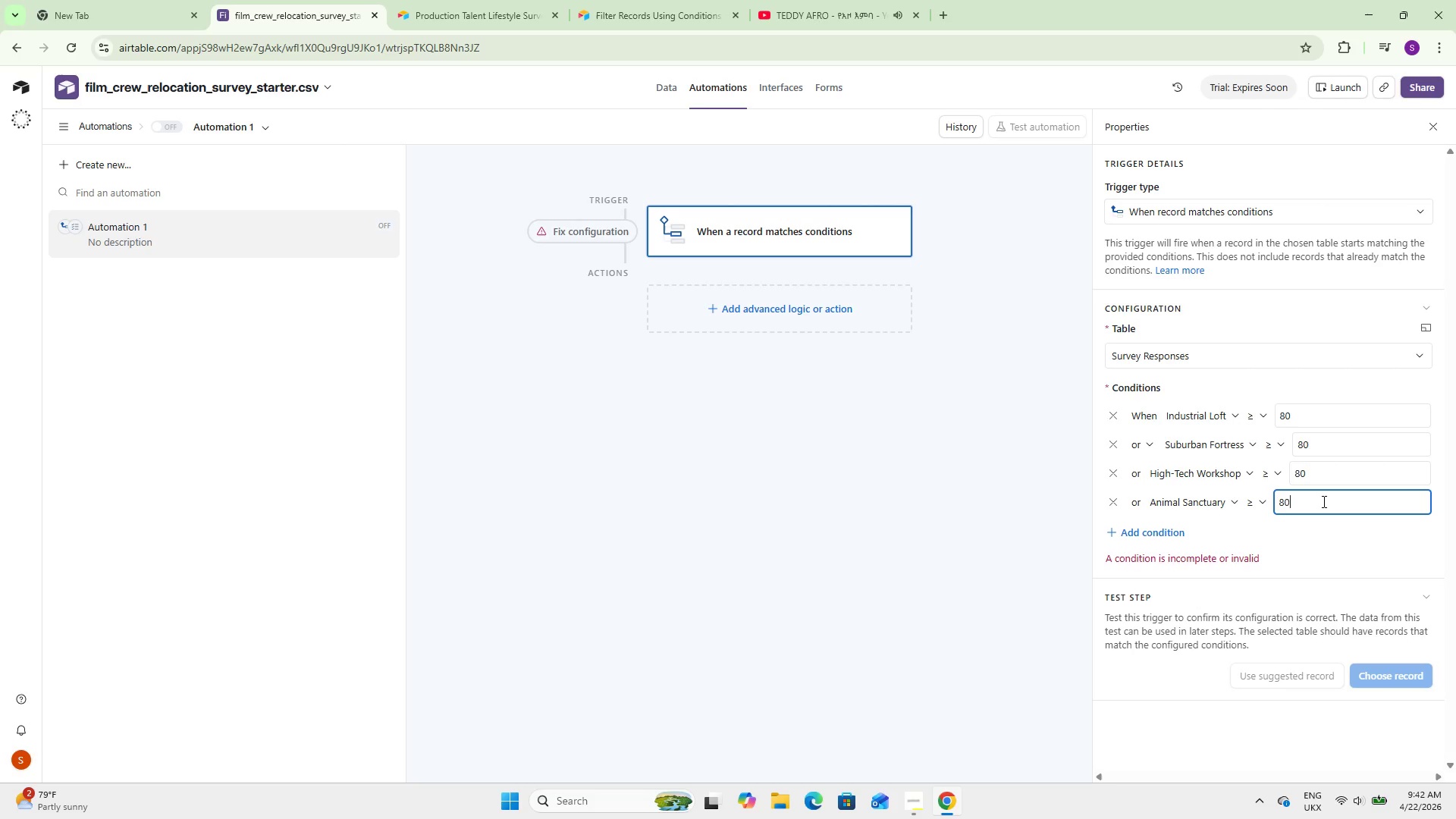 
key(Numpad0)
 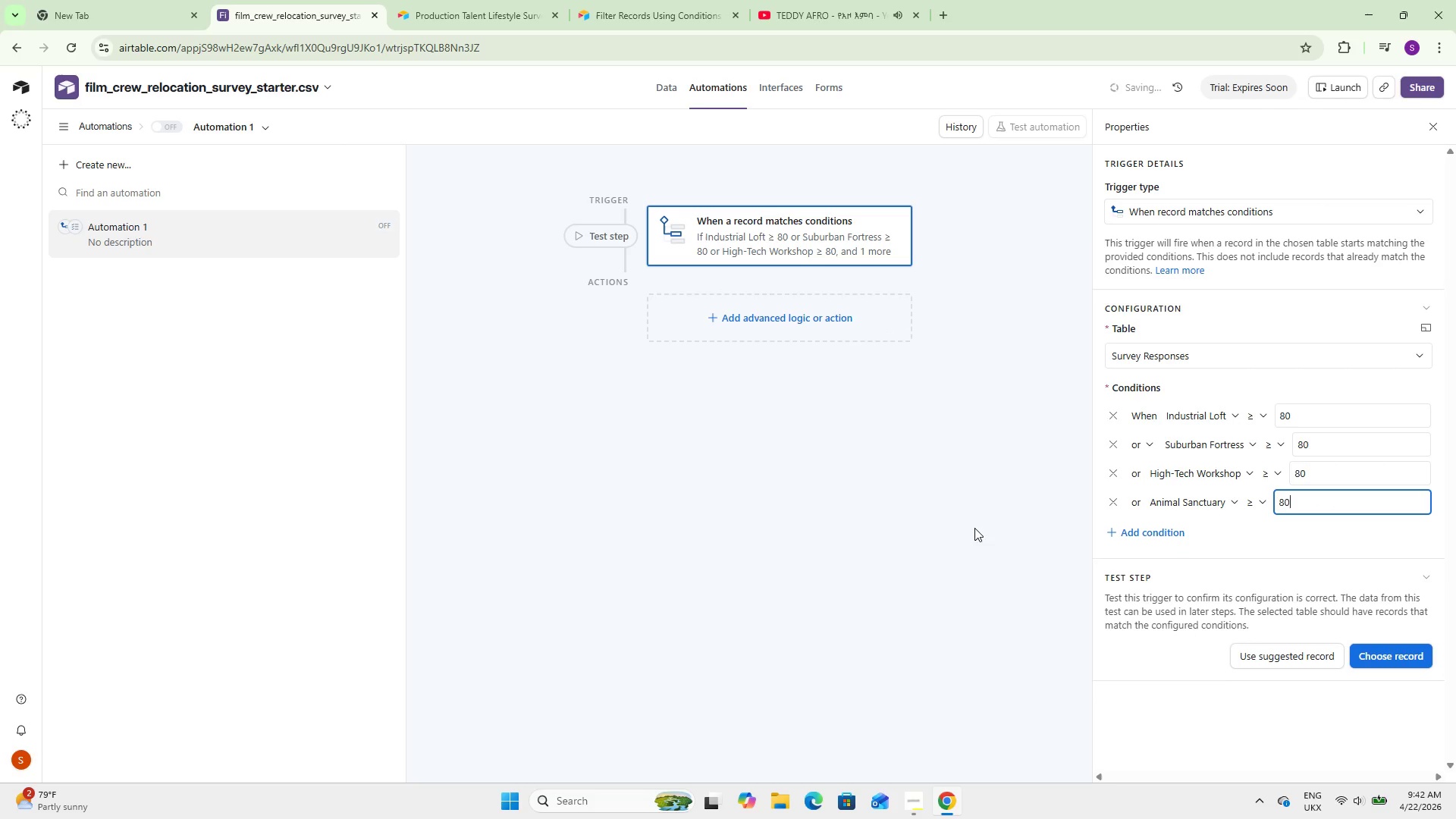 
left_click([949, 530])
 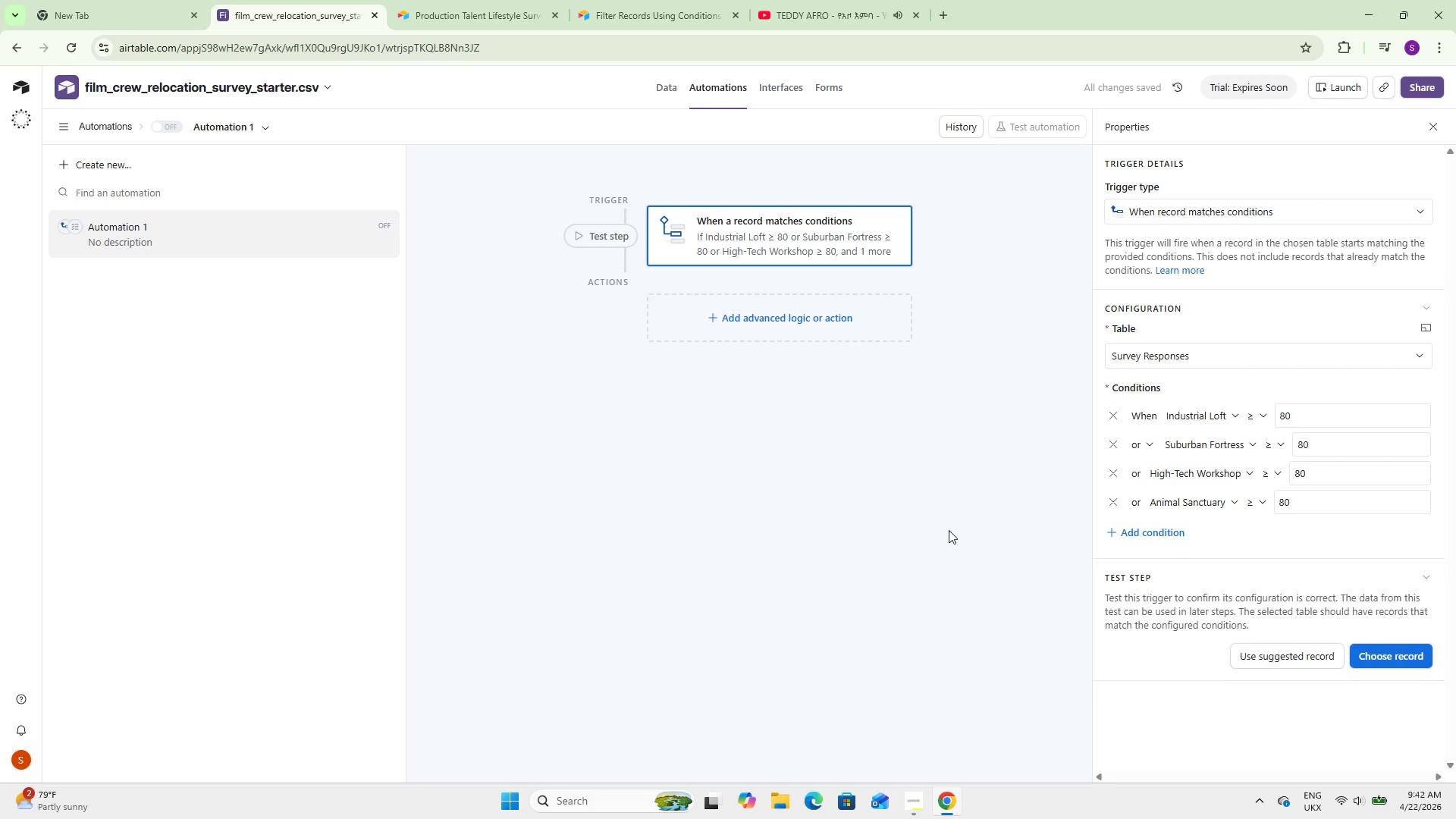 
double_click([770, 303])
 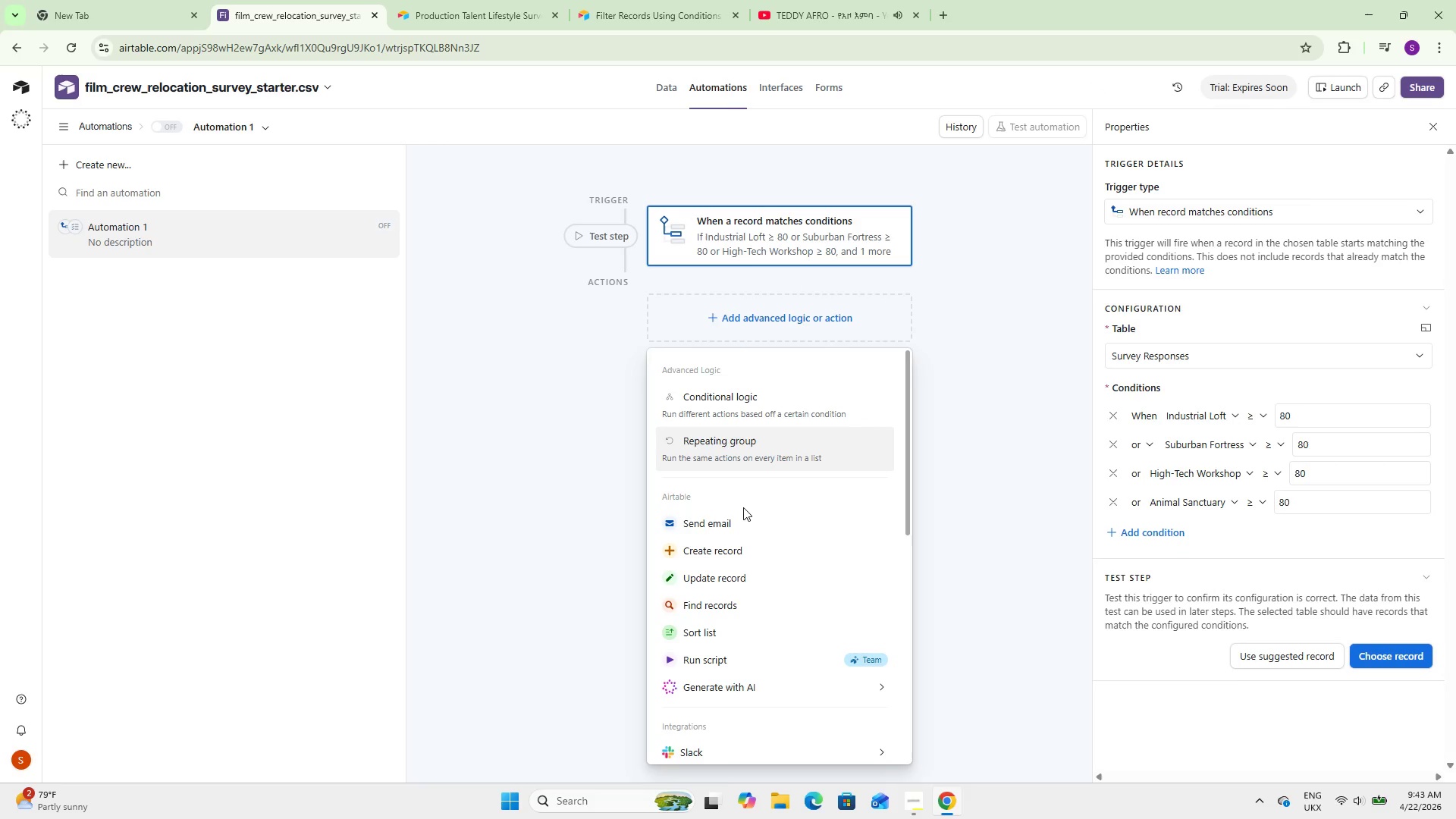 
scroll: coordinate [727, 588], scroll_direction: down, amount: 4.0
 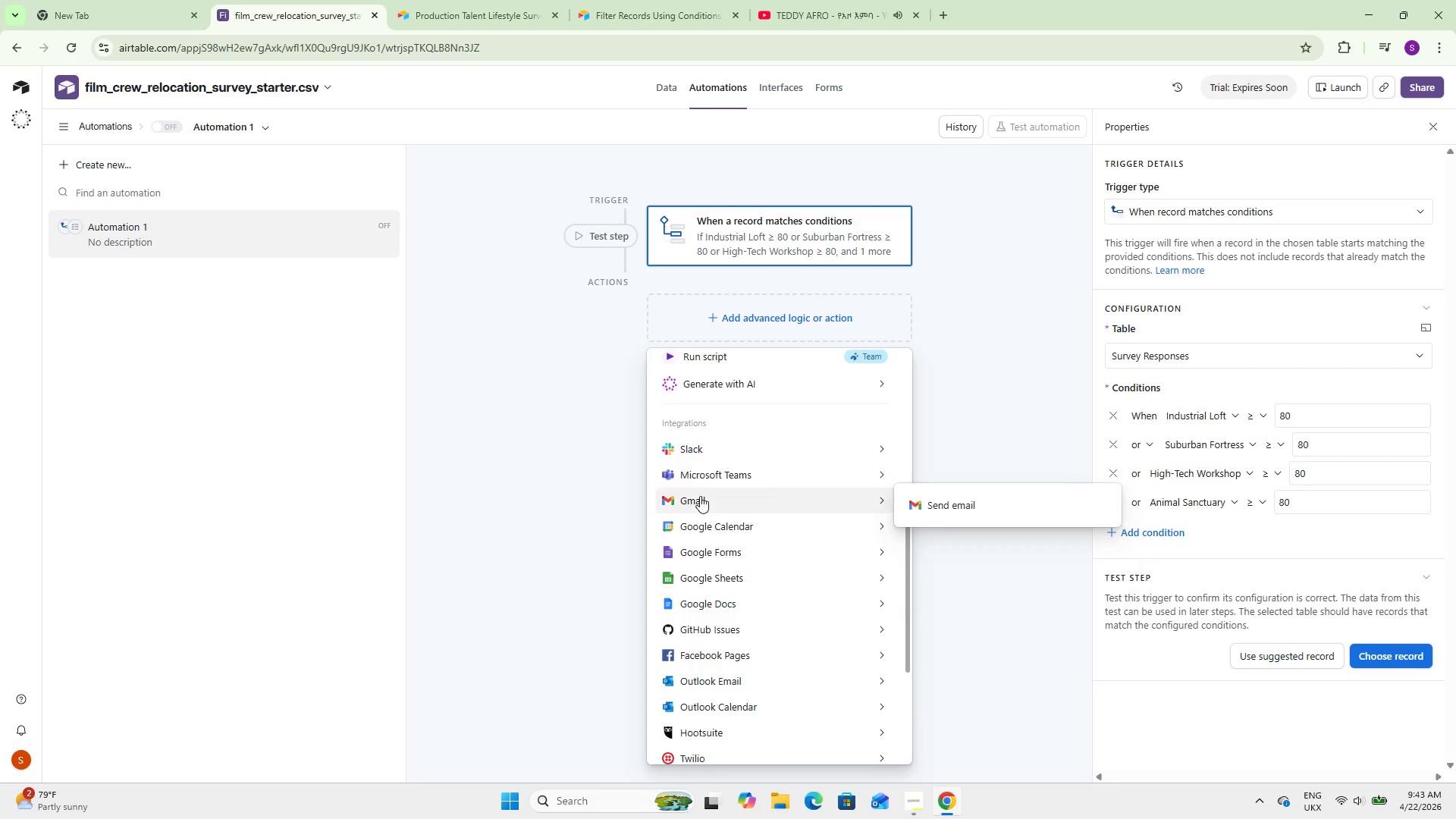 
left_click([700, 494])
 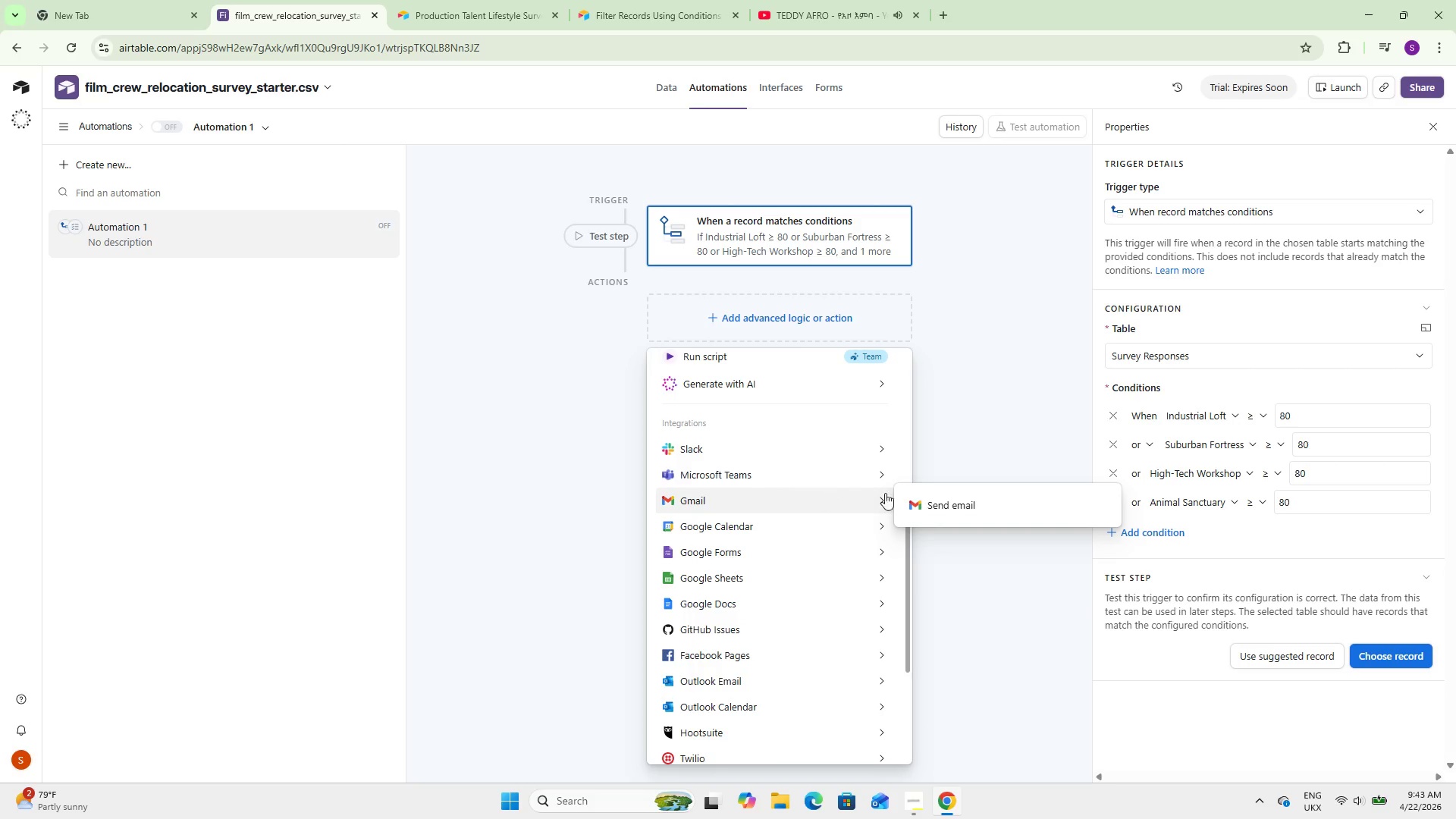 
left_click([935, 494])
 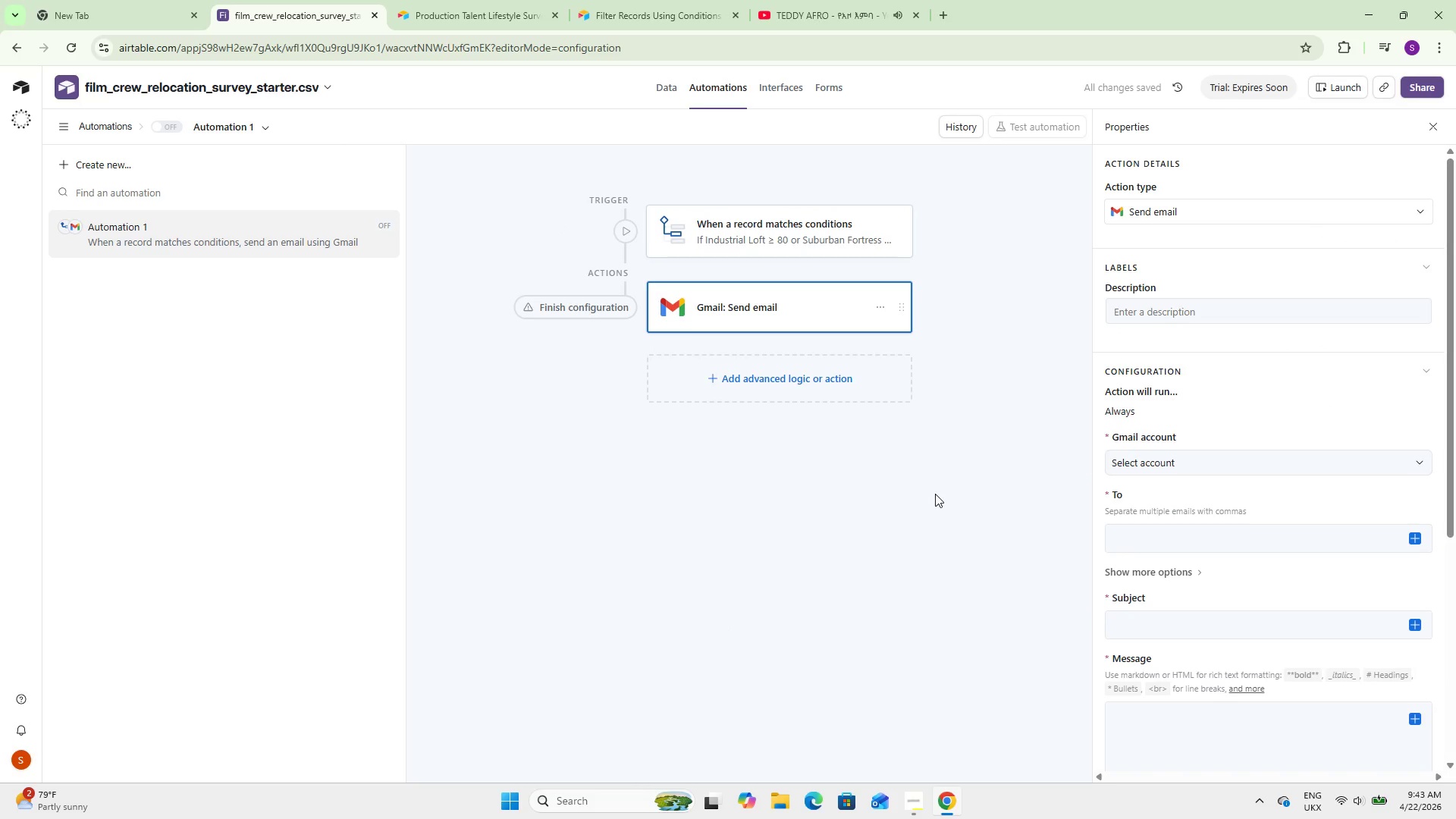 
wait(10.8)
 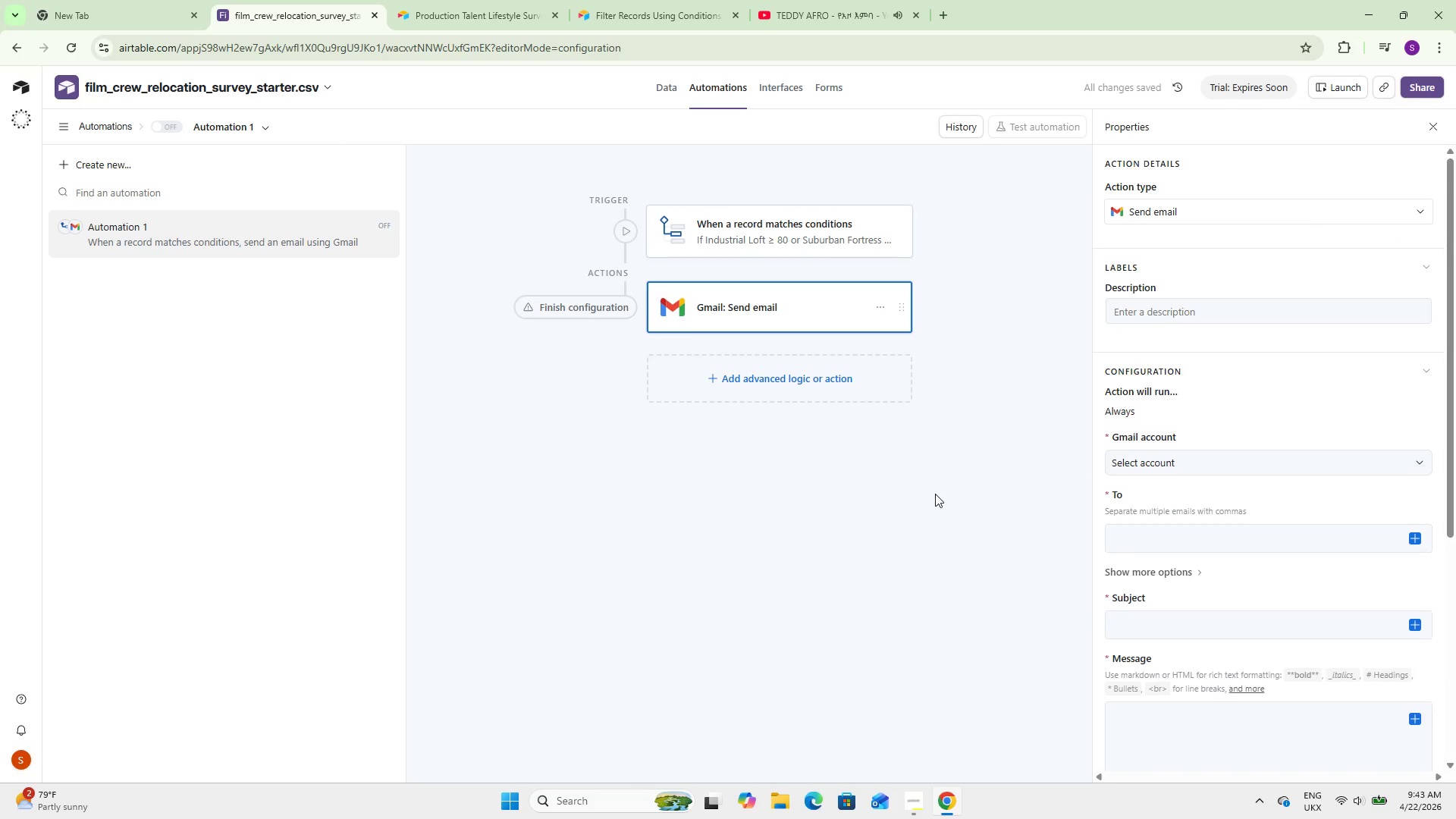 
double_click([1227, 454])
 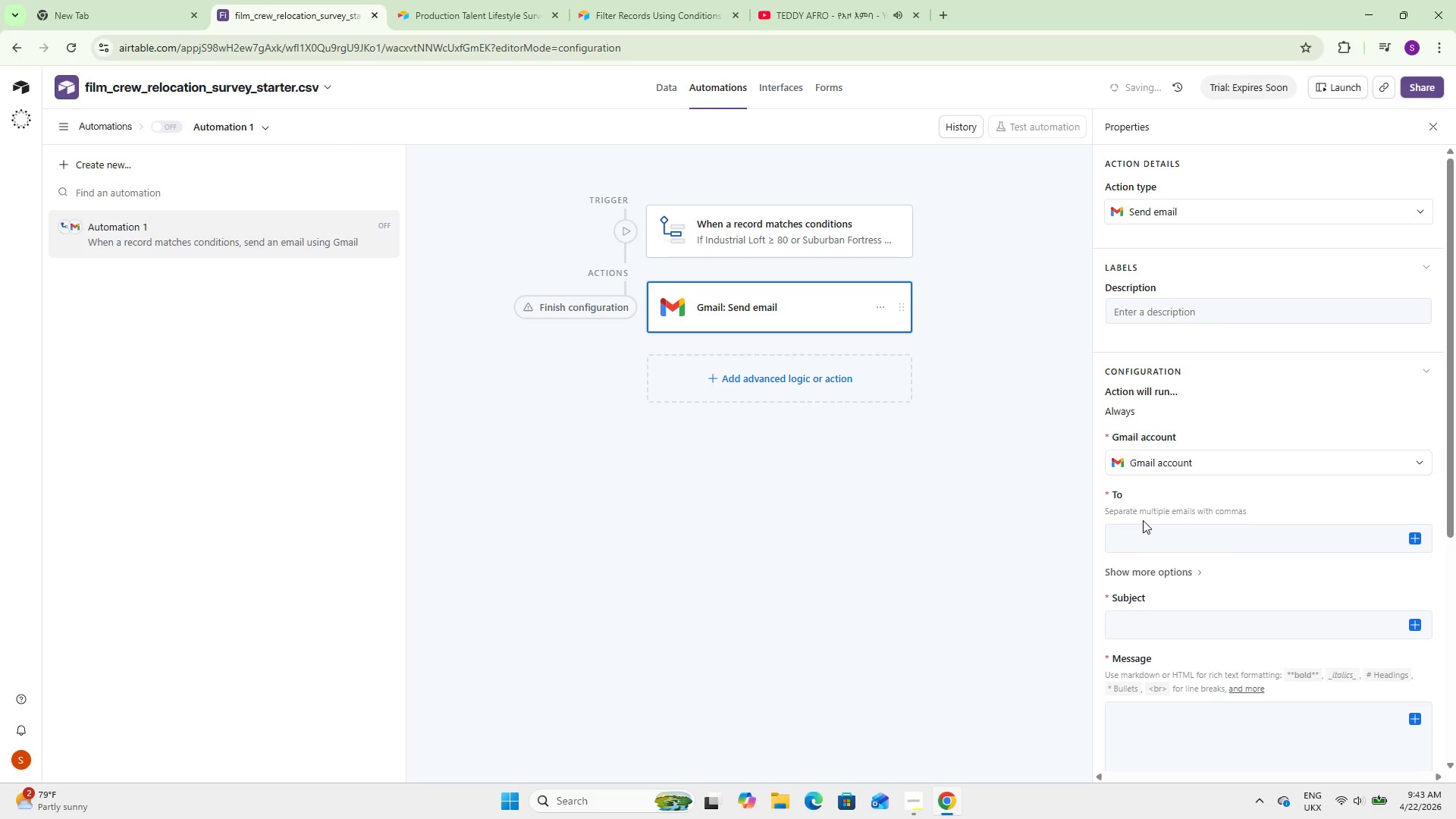 
left_click([1165, 458])
 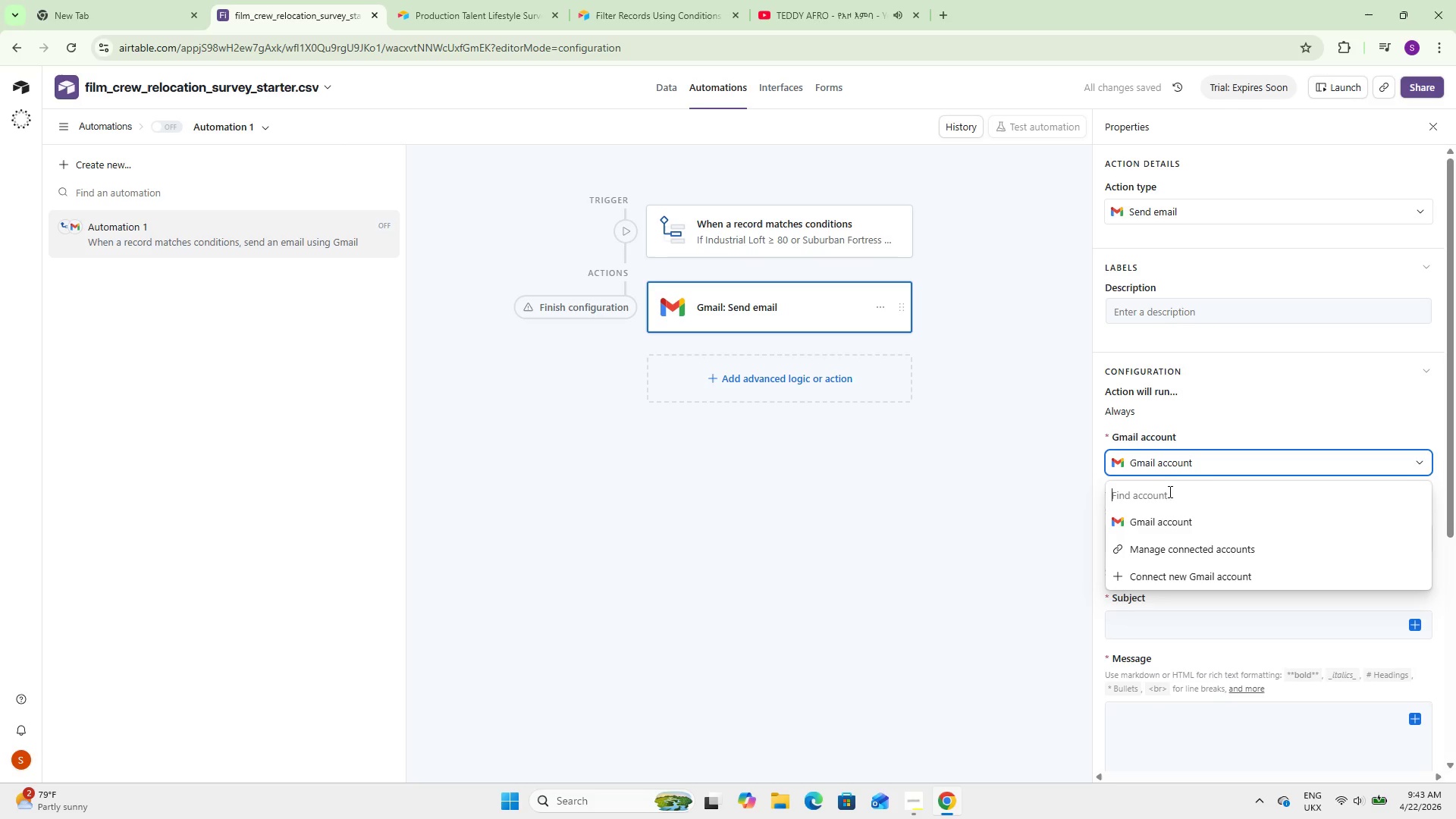 
left_click([1194, 447])
 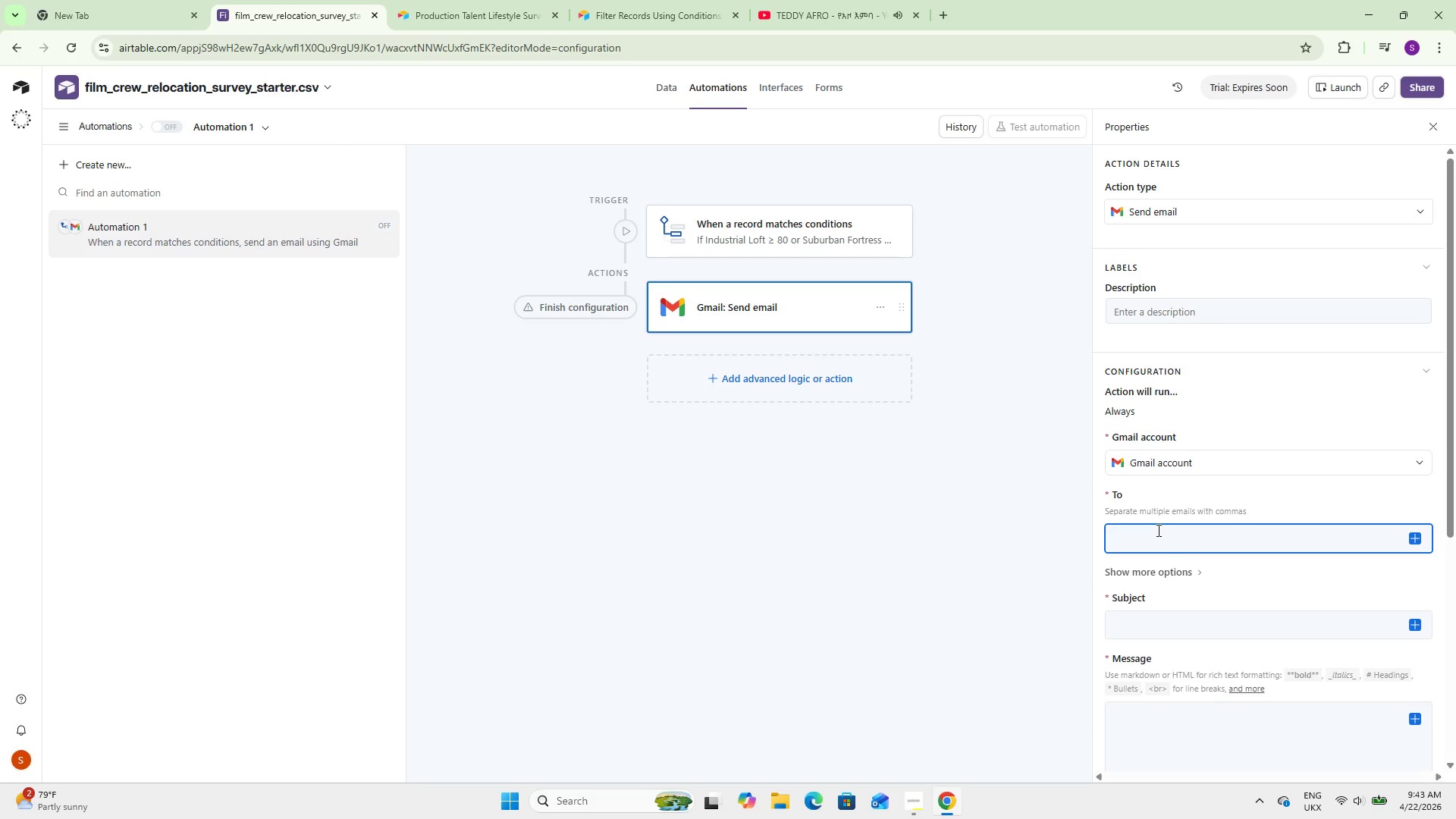 
wait(17.12)
 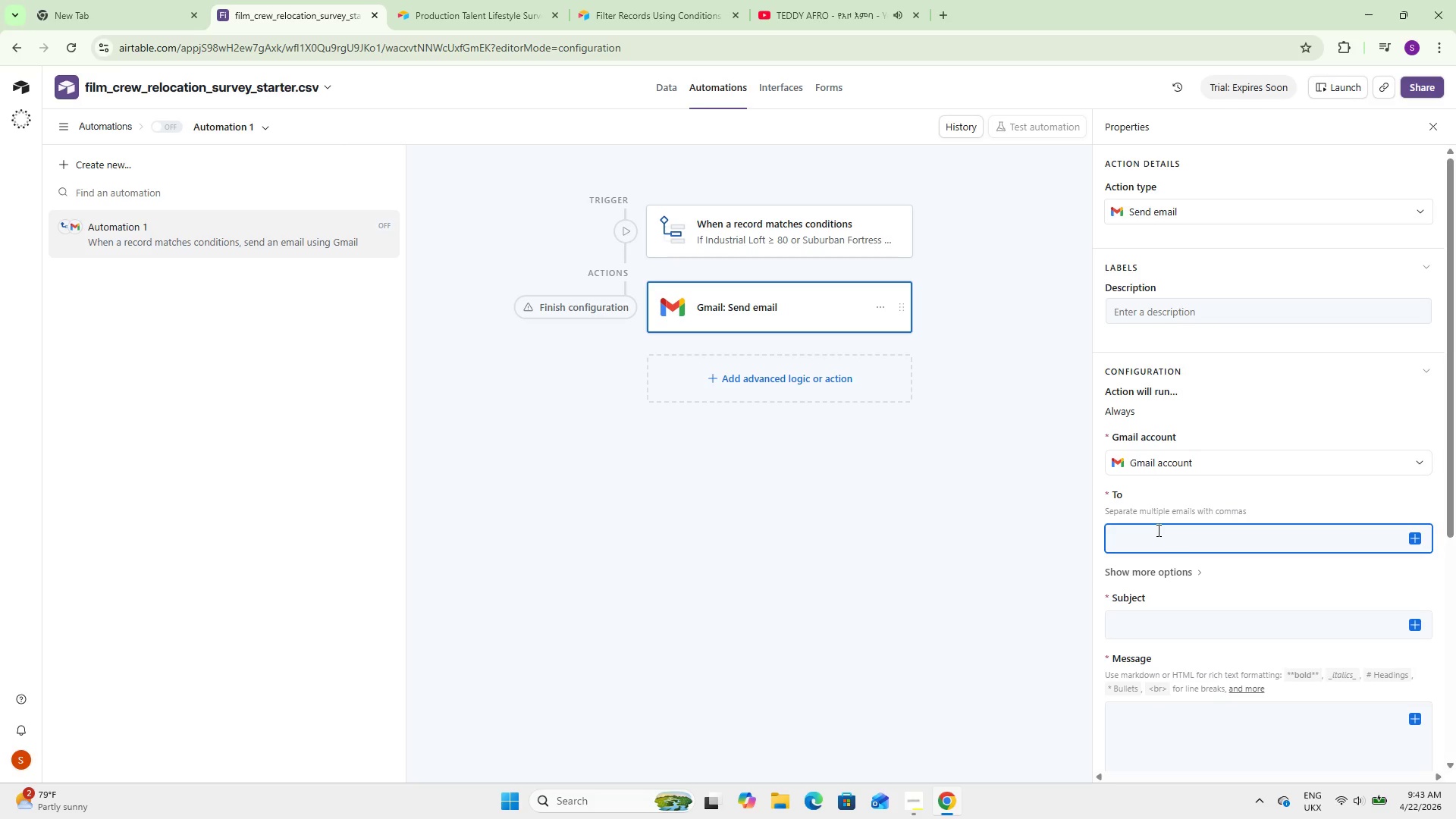 
type(xsilencex007@f)
key(Backspace)
type(gmail.com)
 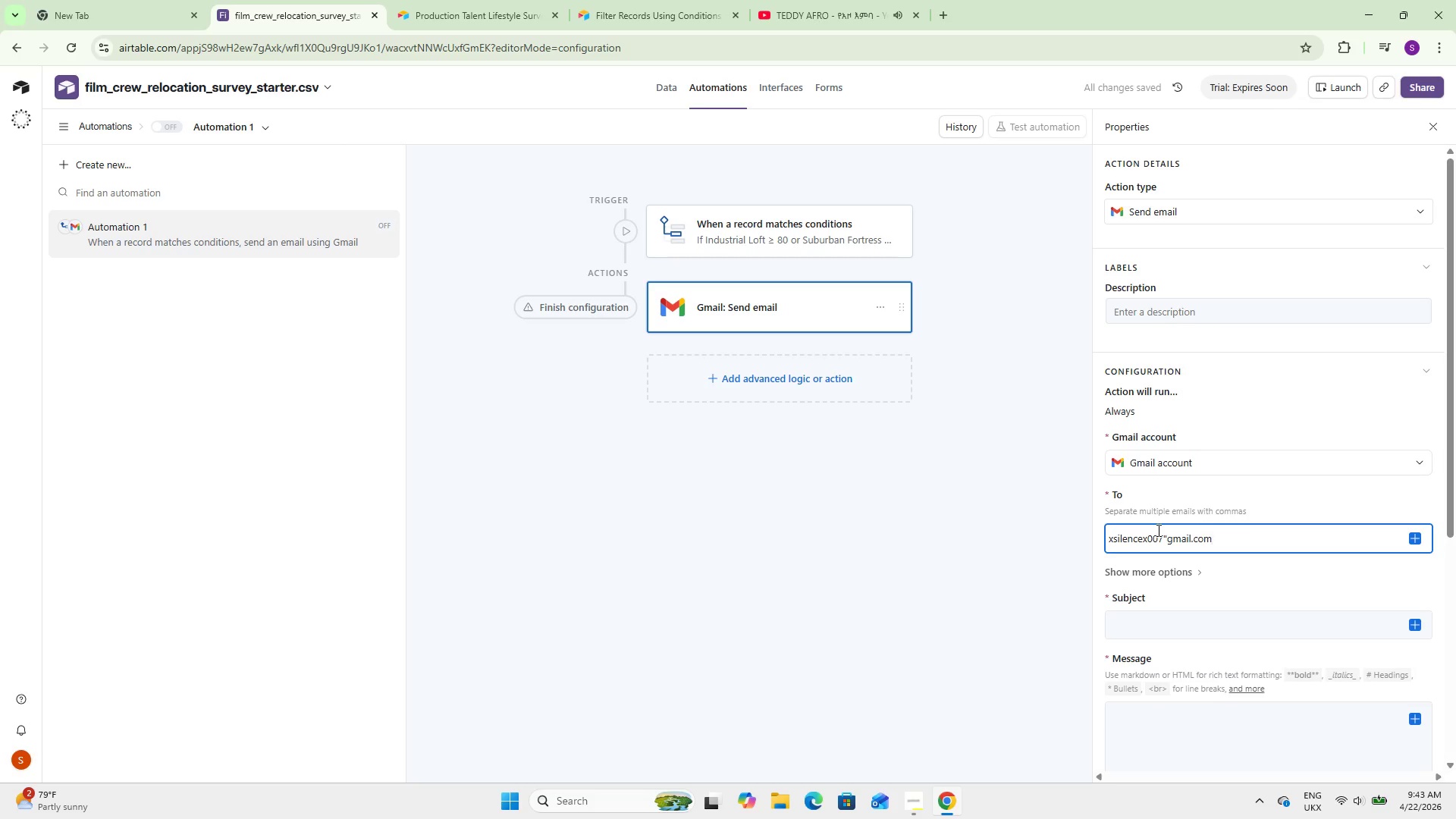 
left_click([1165, 541])
 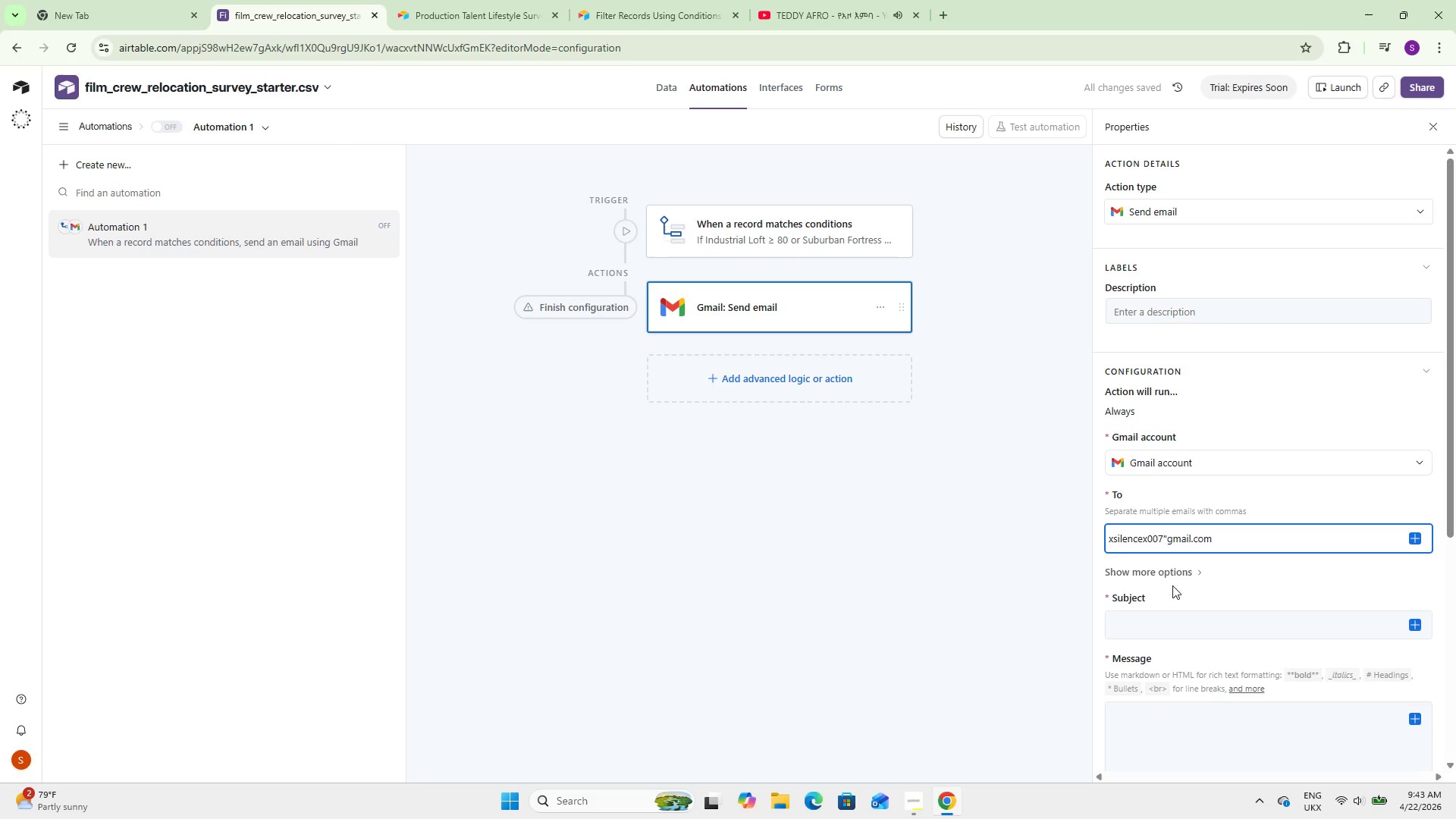 
key(ArrowRight)
 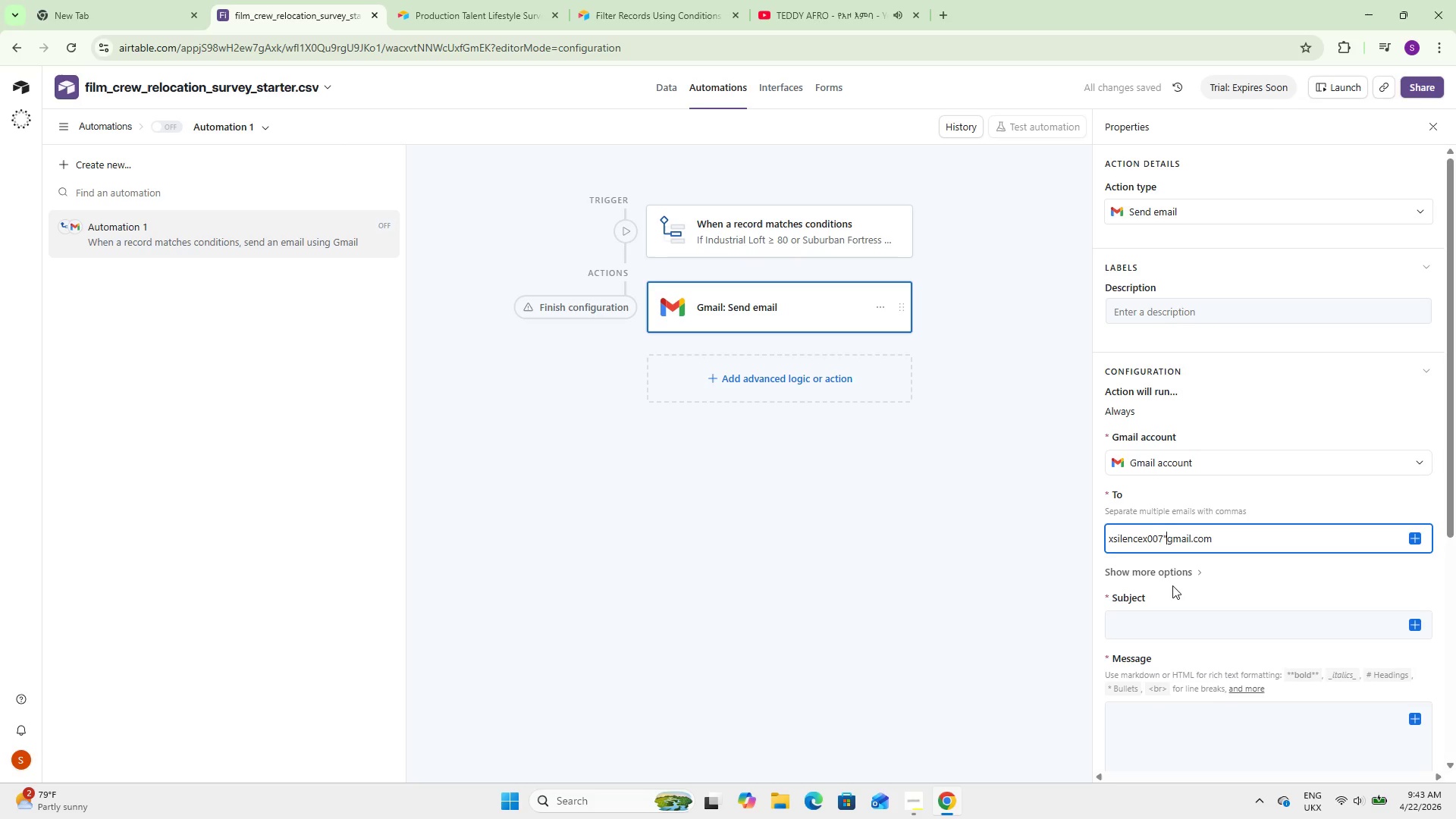 
key(Backspace)
 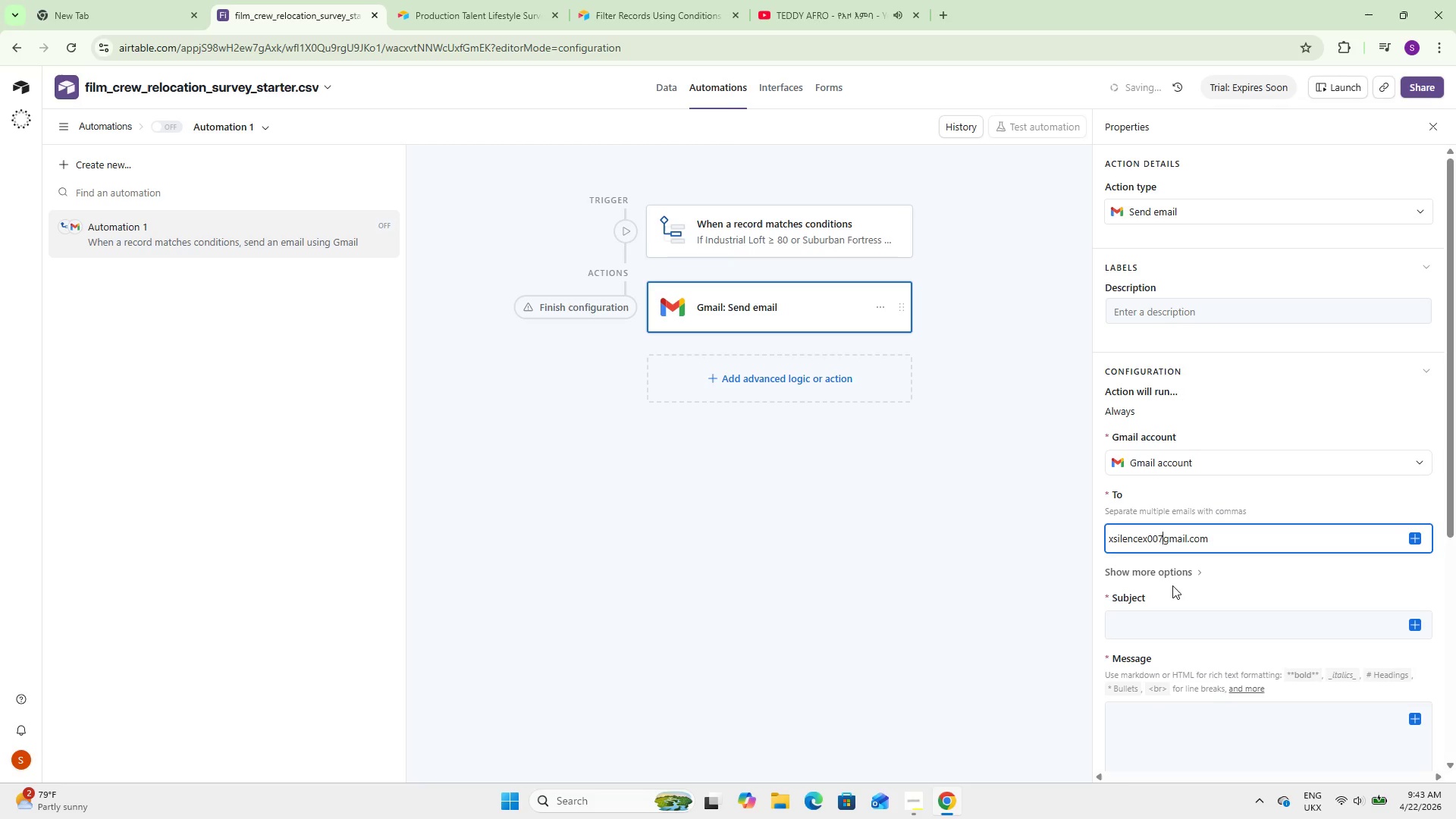 
key(Shift+Backquote)
 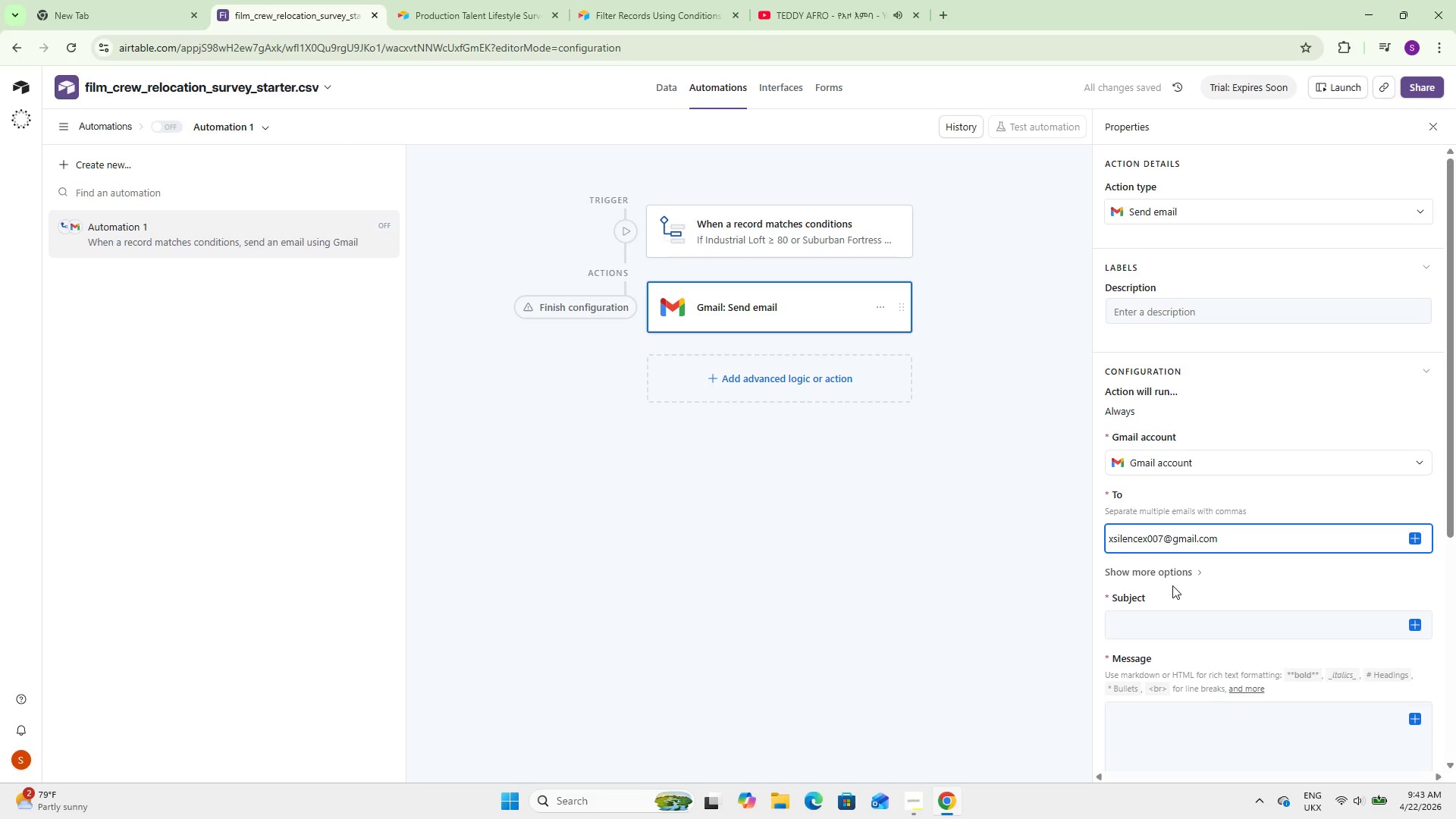 
scroll: coordinate [1172, 587], scroll_direction: down, amount: 3.0
 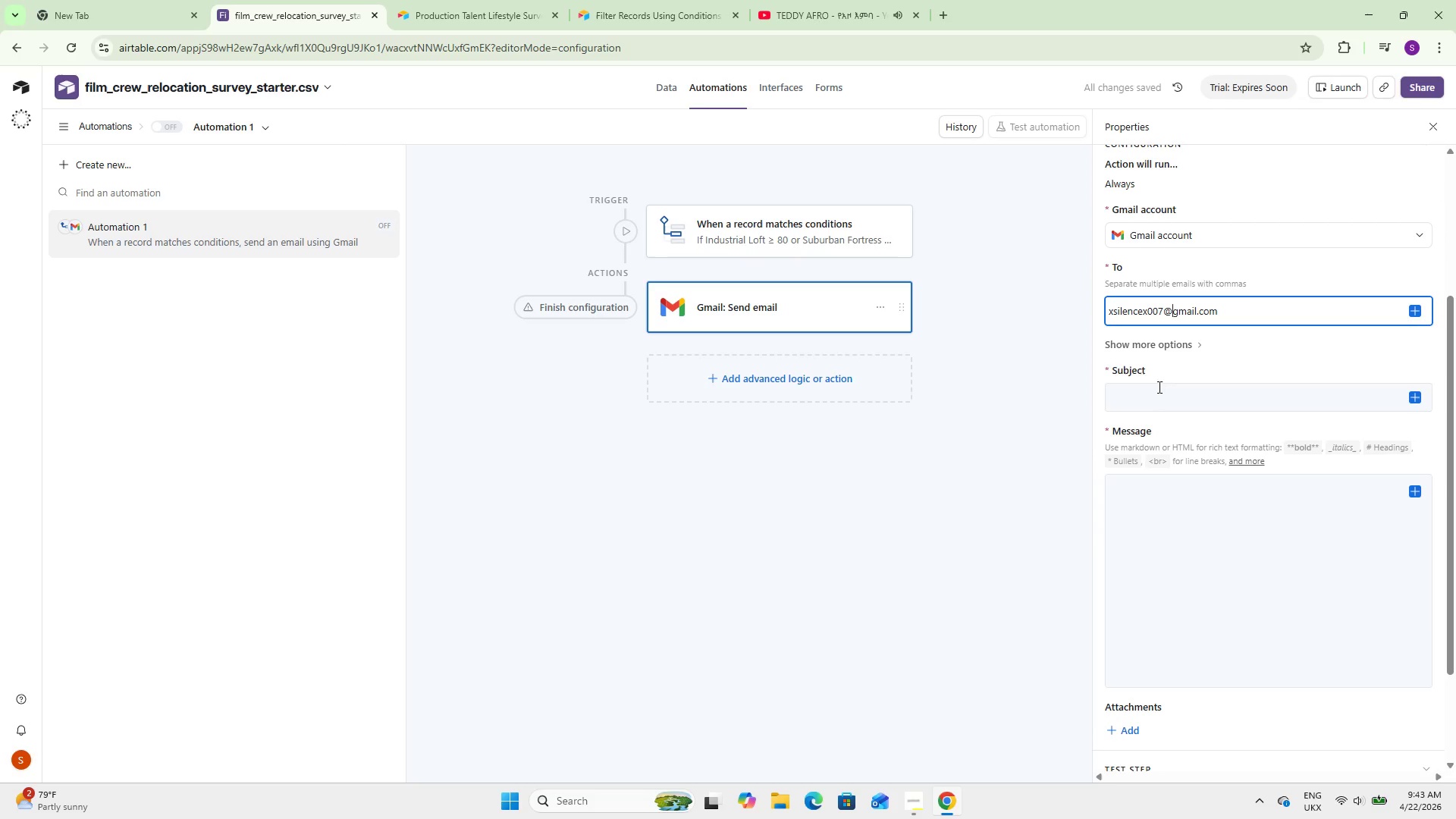 
left_click([1157, 397])
 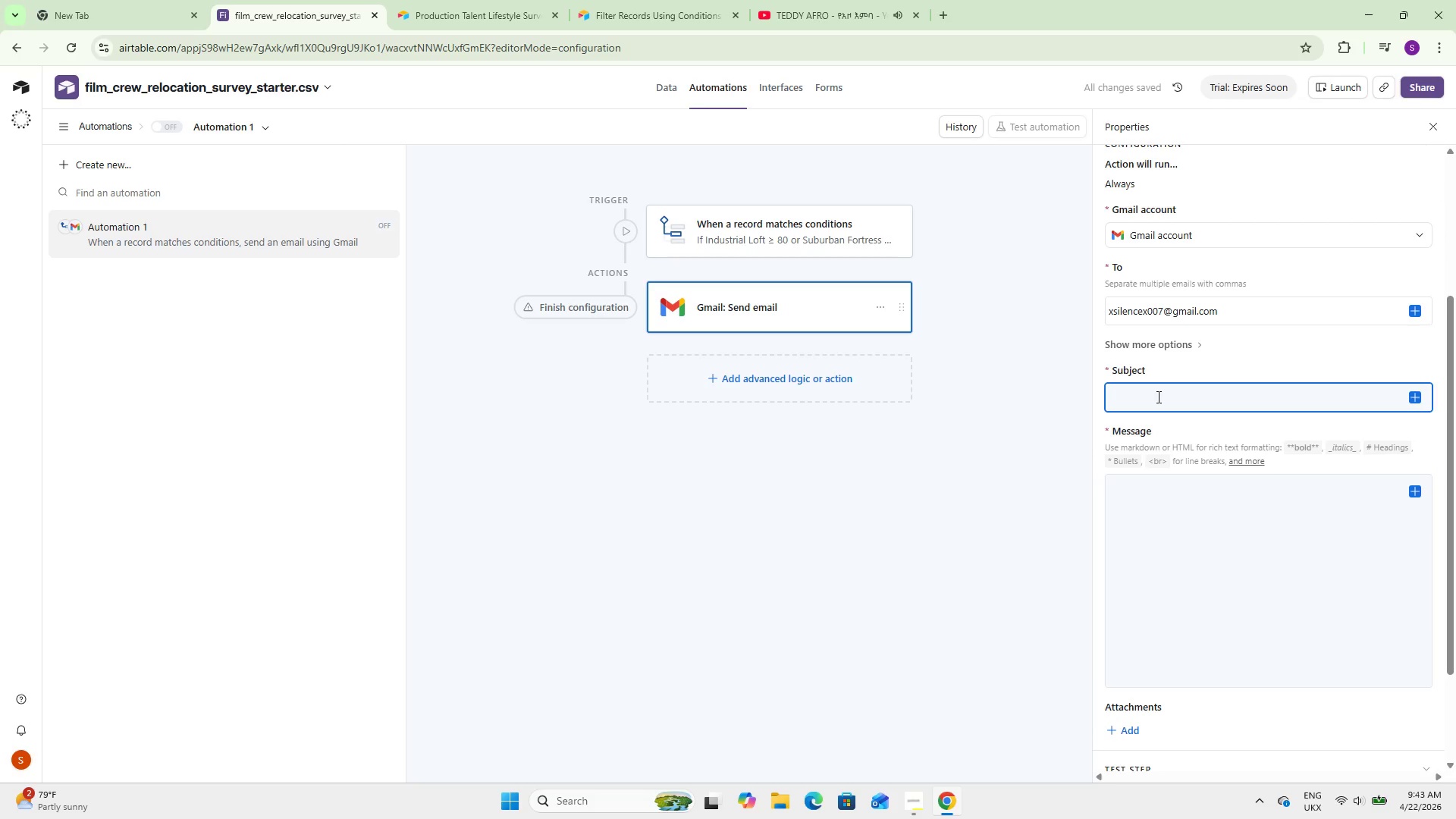 
type(URGENT High priority Match Found)
 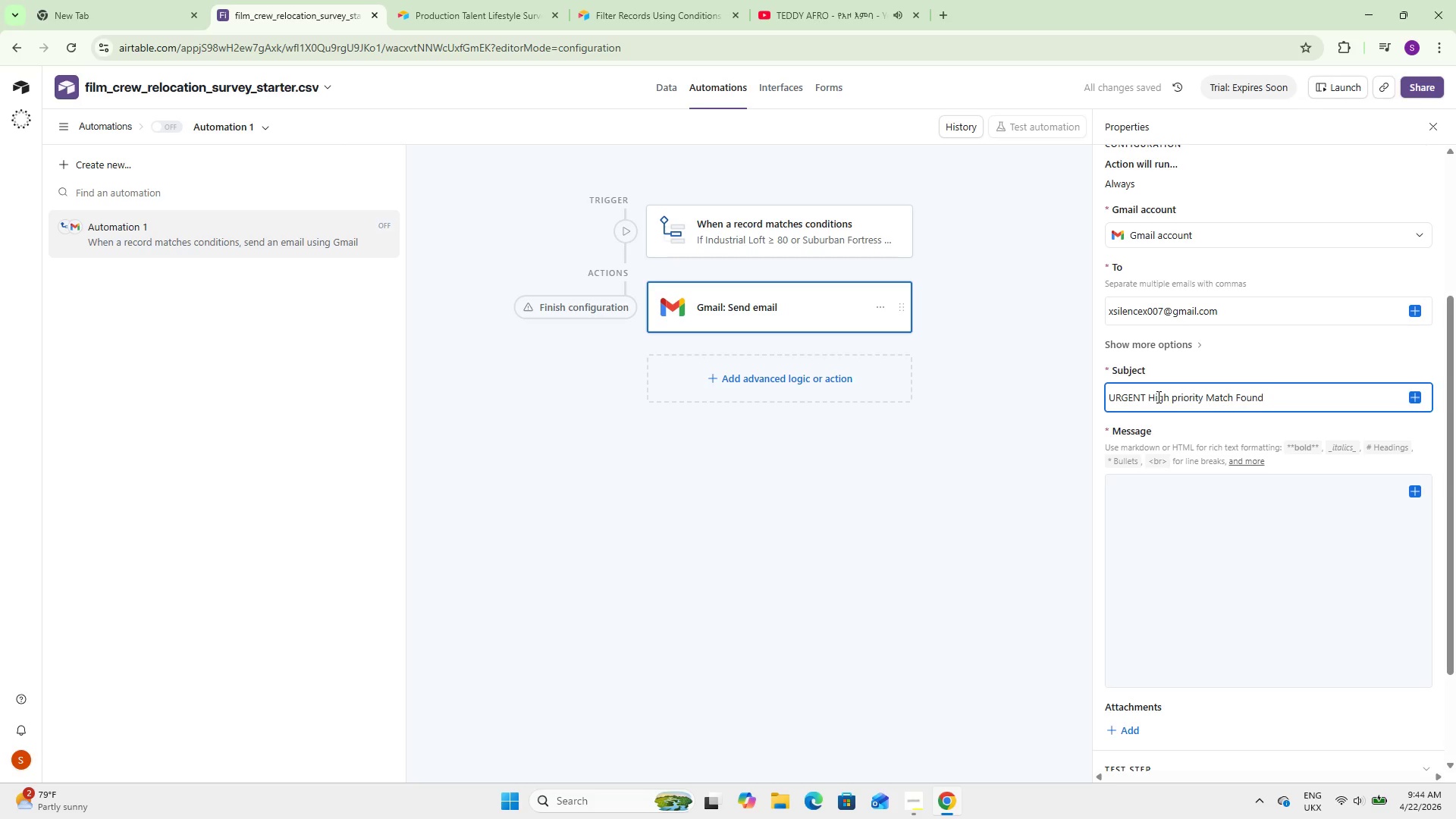 
wait(7.45)
 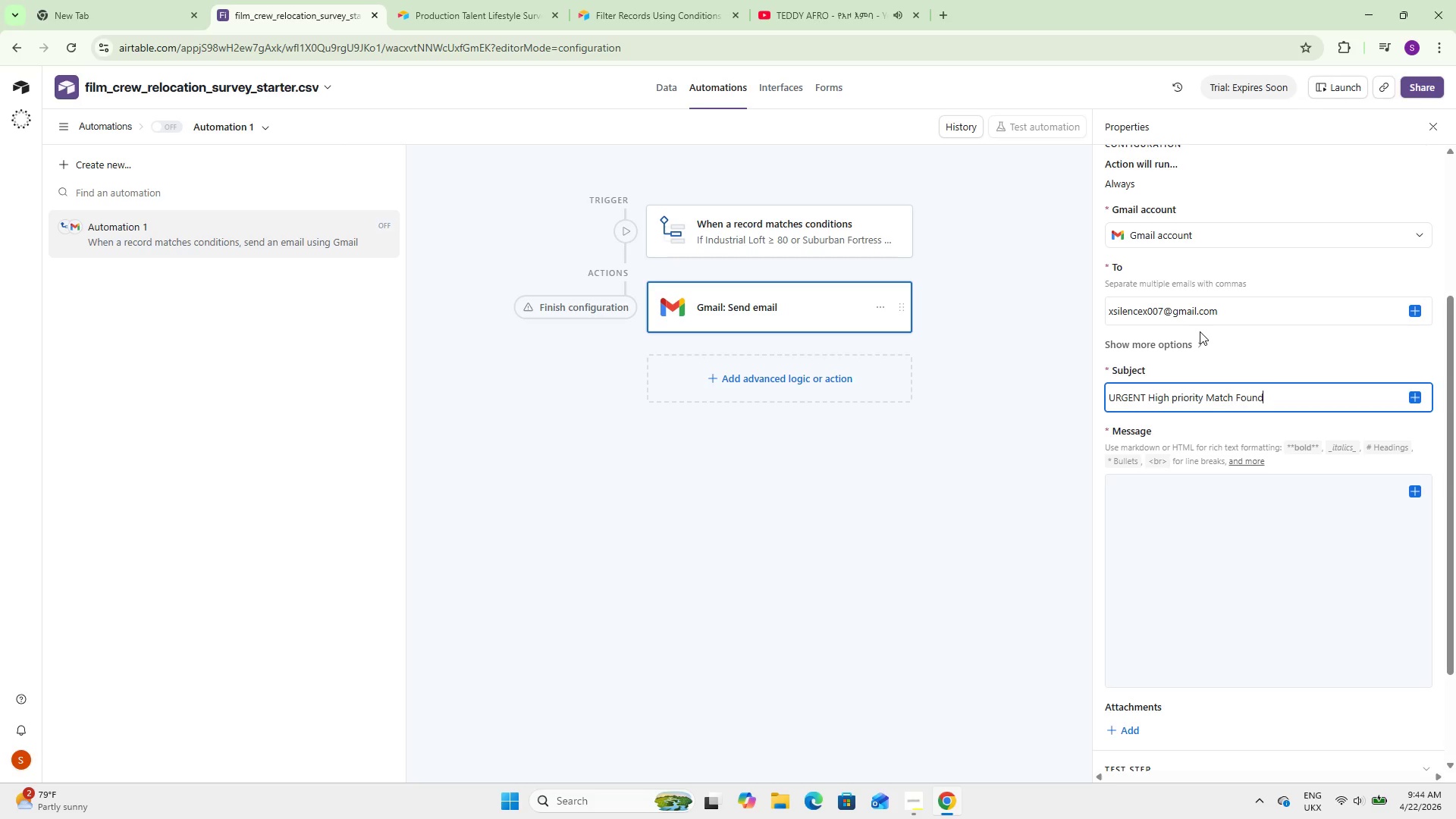 
left_click([1244, 93])
 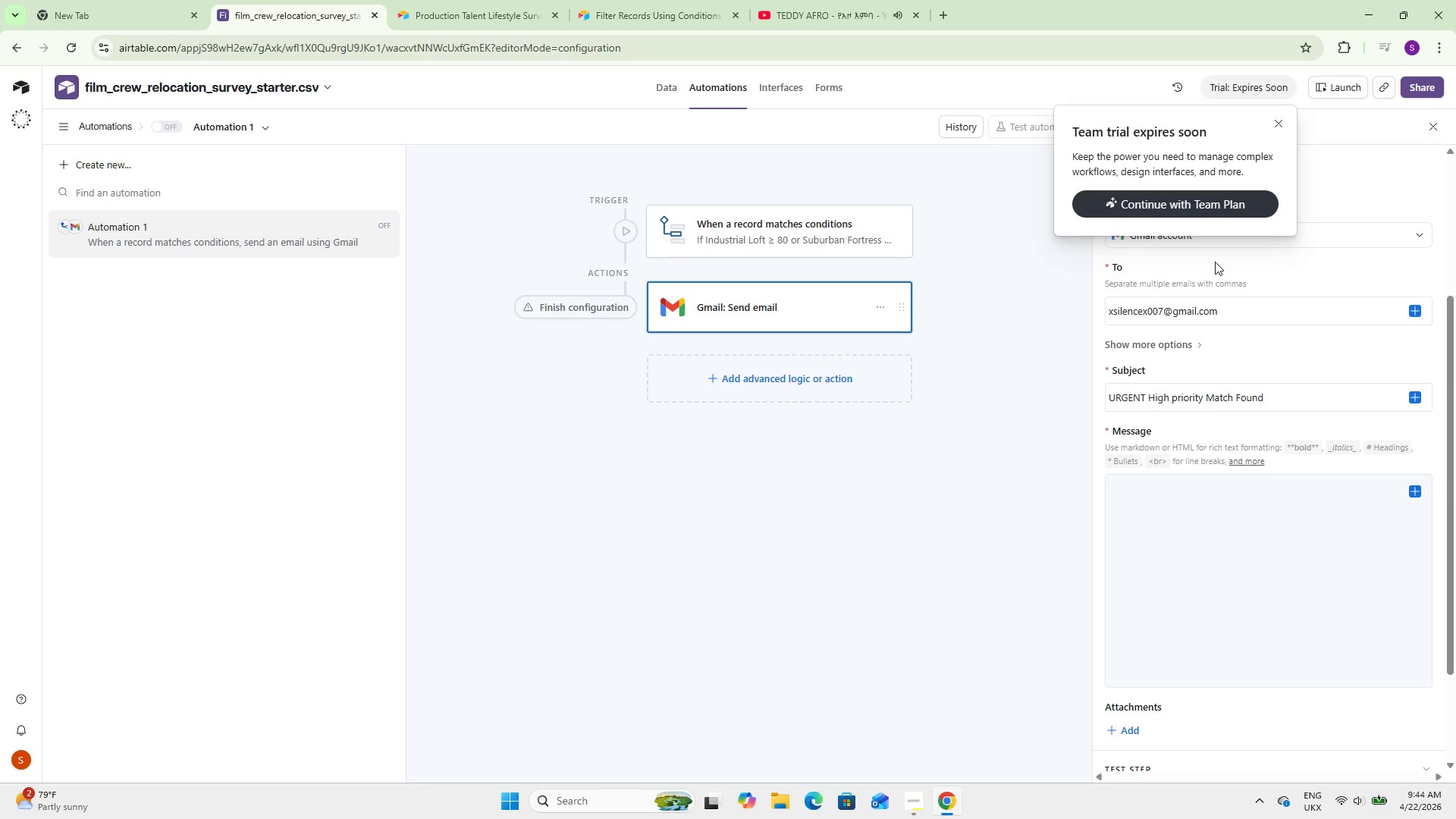 
left_click([1241, 533])
 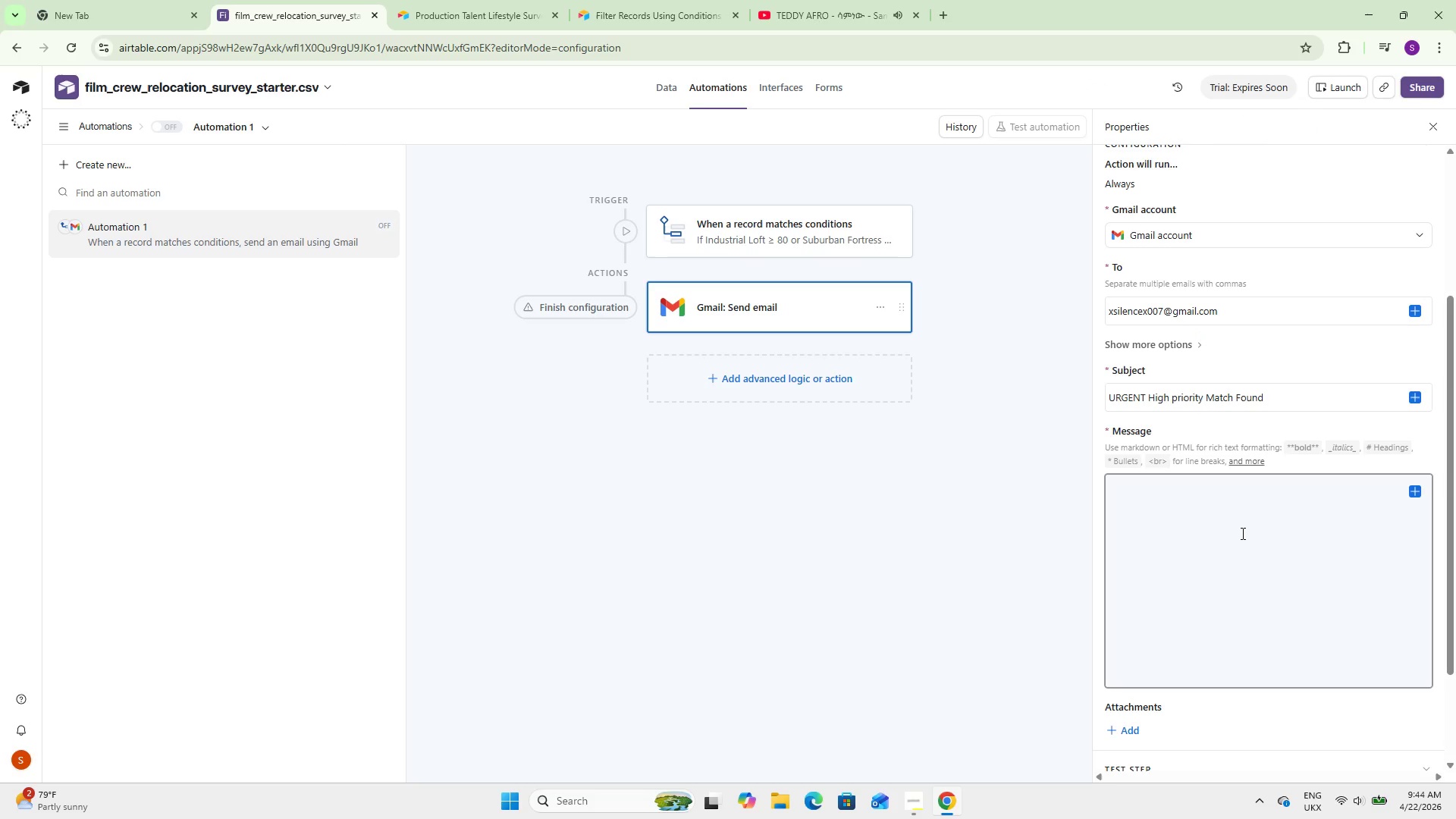 
left_click([1241, 533])
 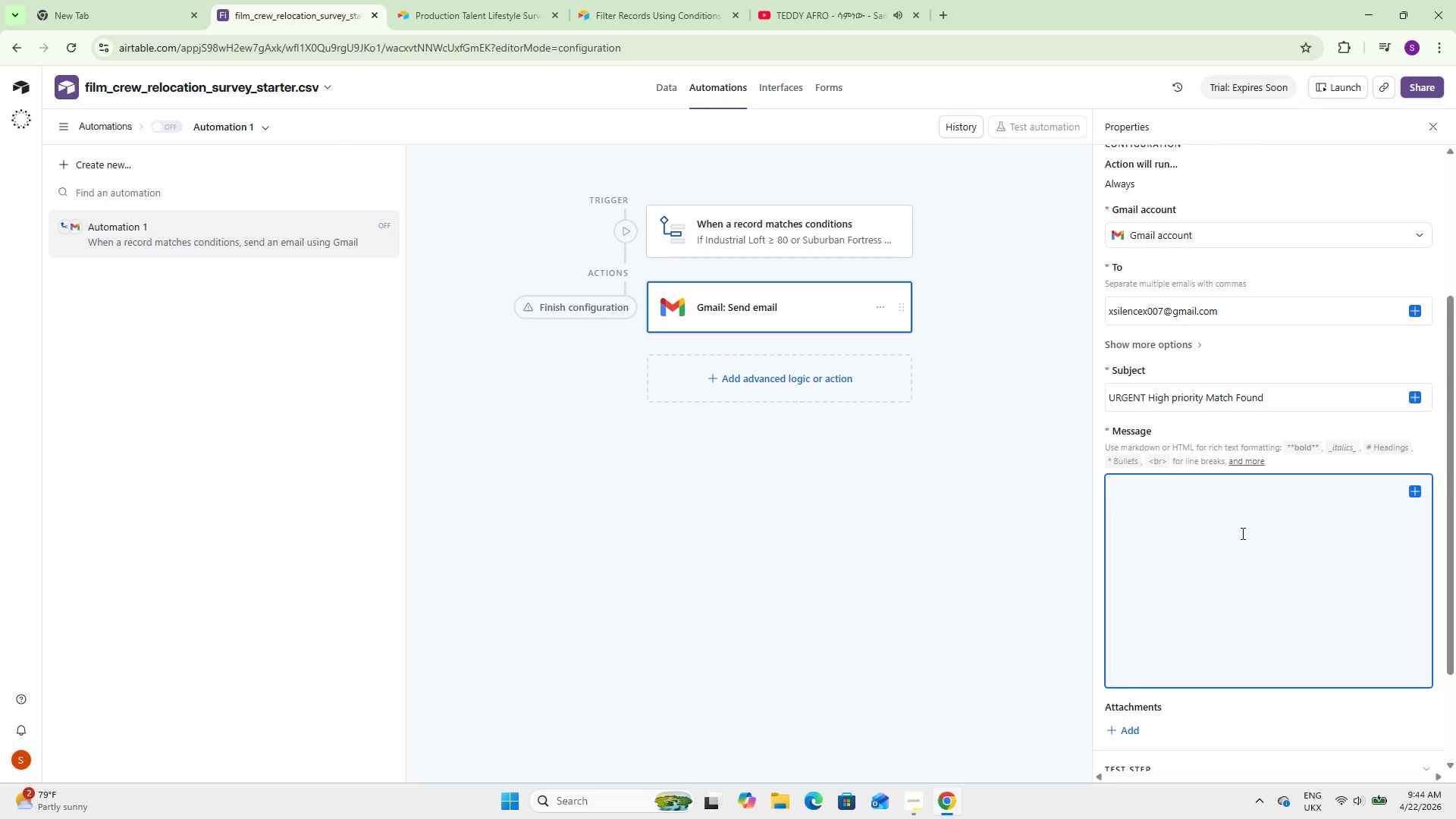 
type(A new clinet ha)
key(Backspace)
key(Backspace)
type(ent has scored 80+ for a property archetype )
 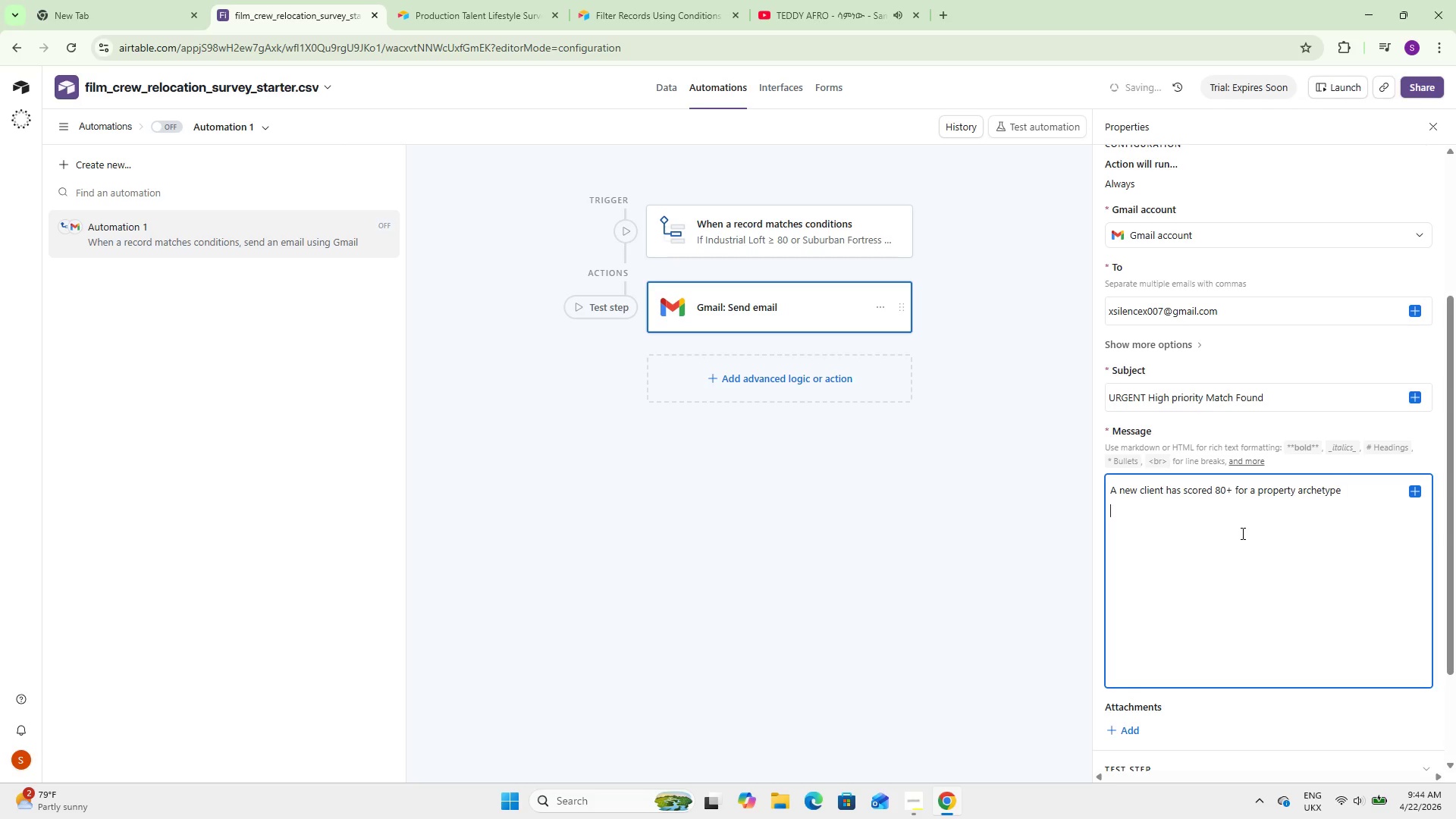 
 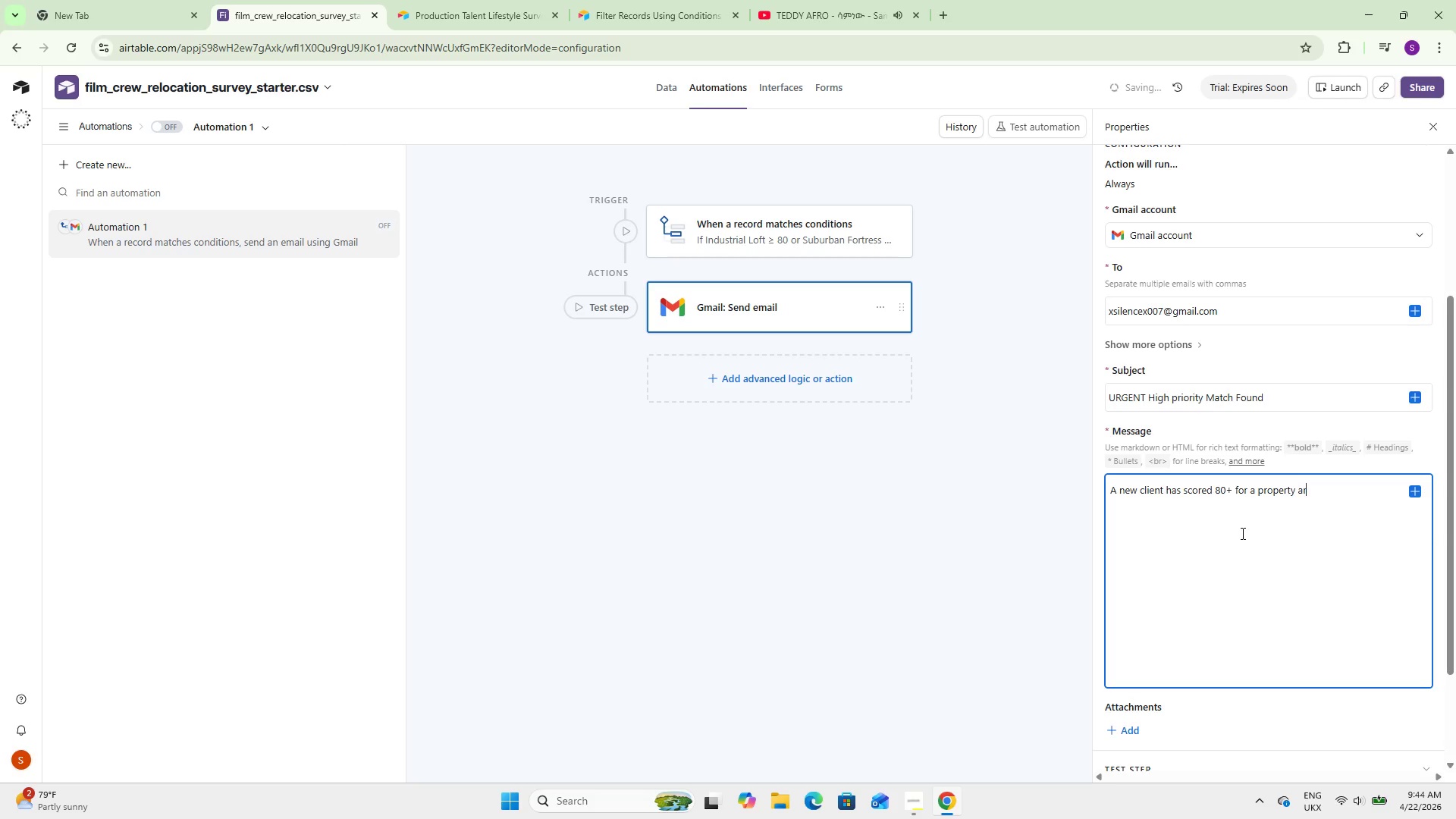 
key(Enter)
 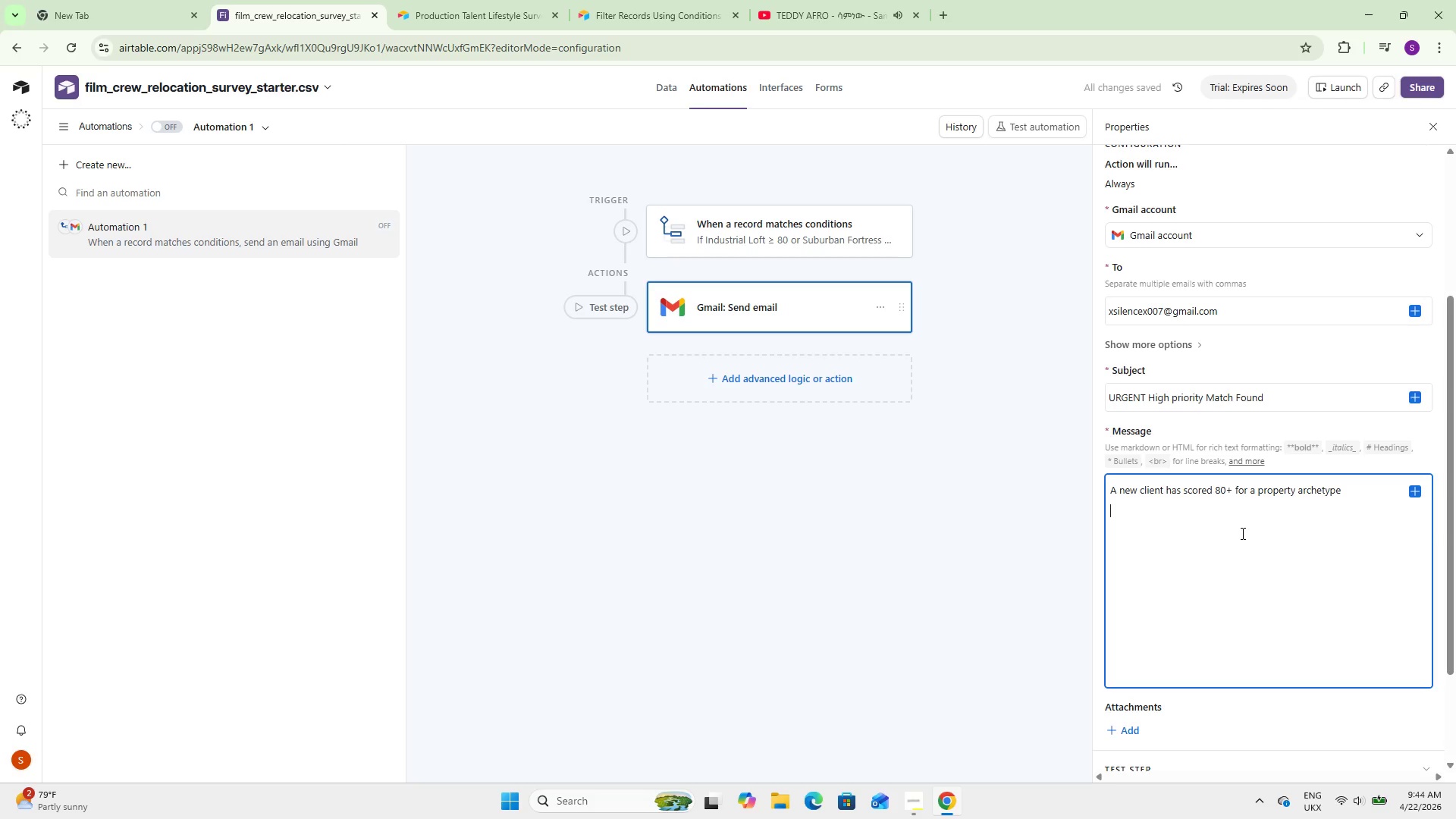 
type(Role {indu)
 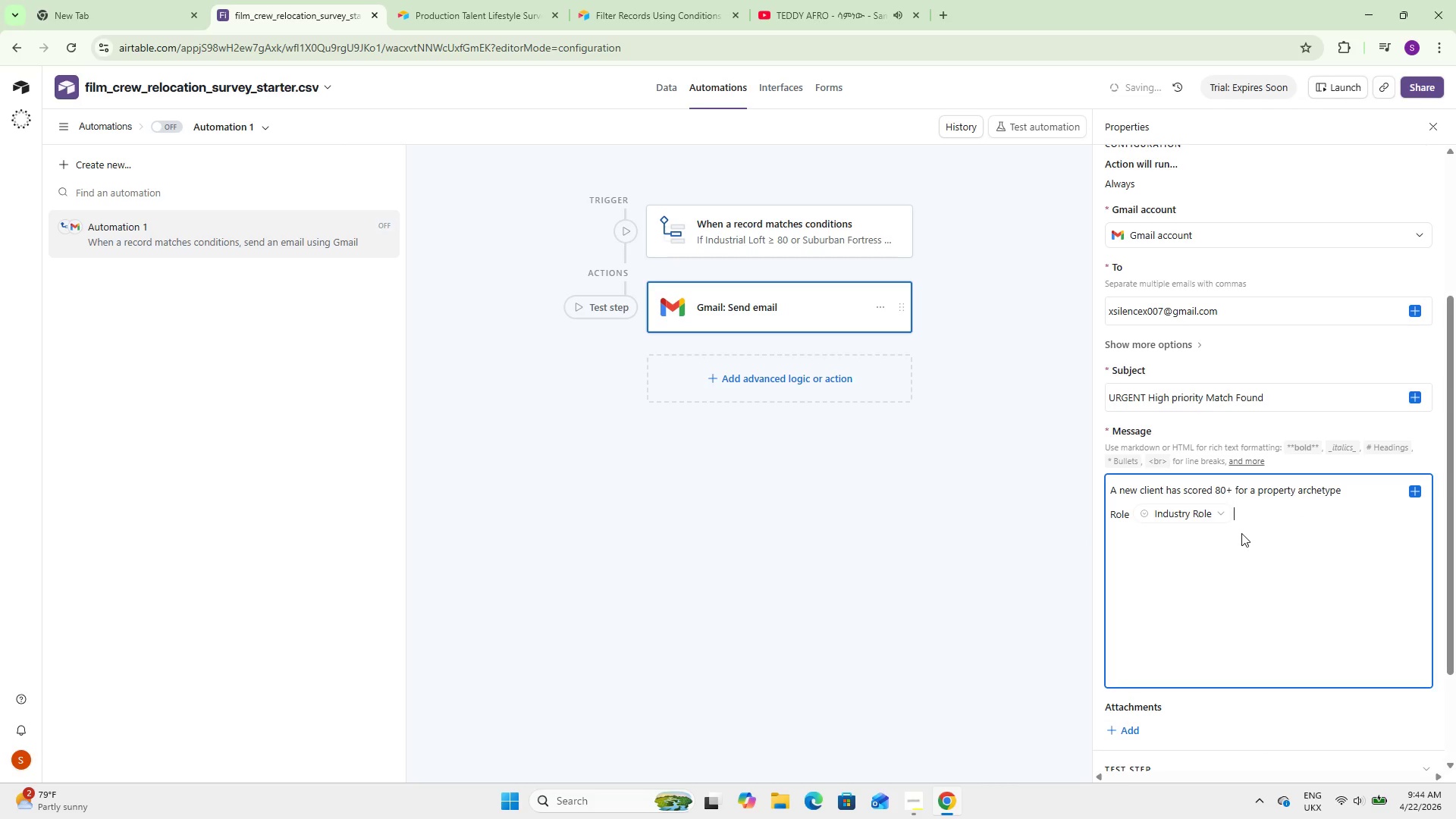 
 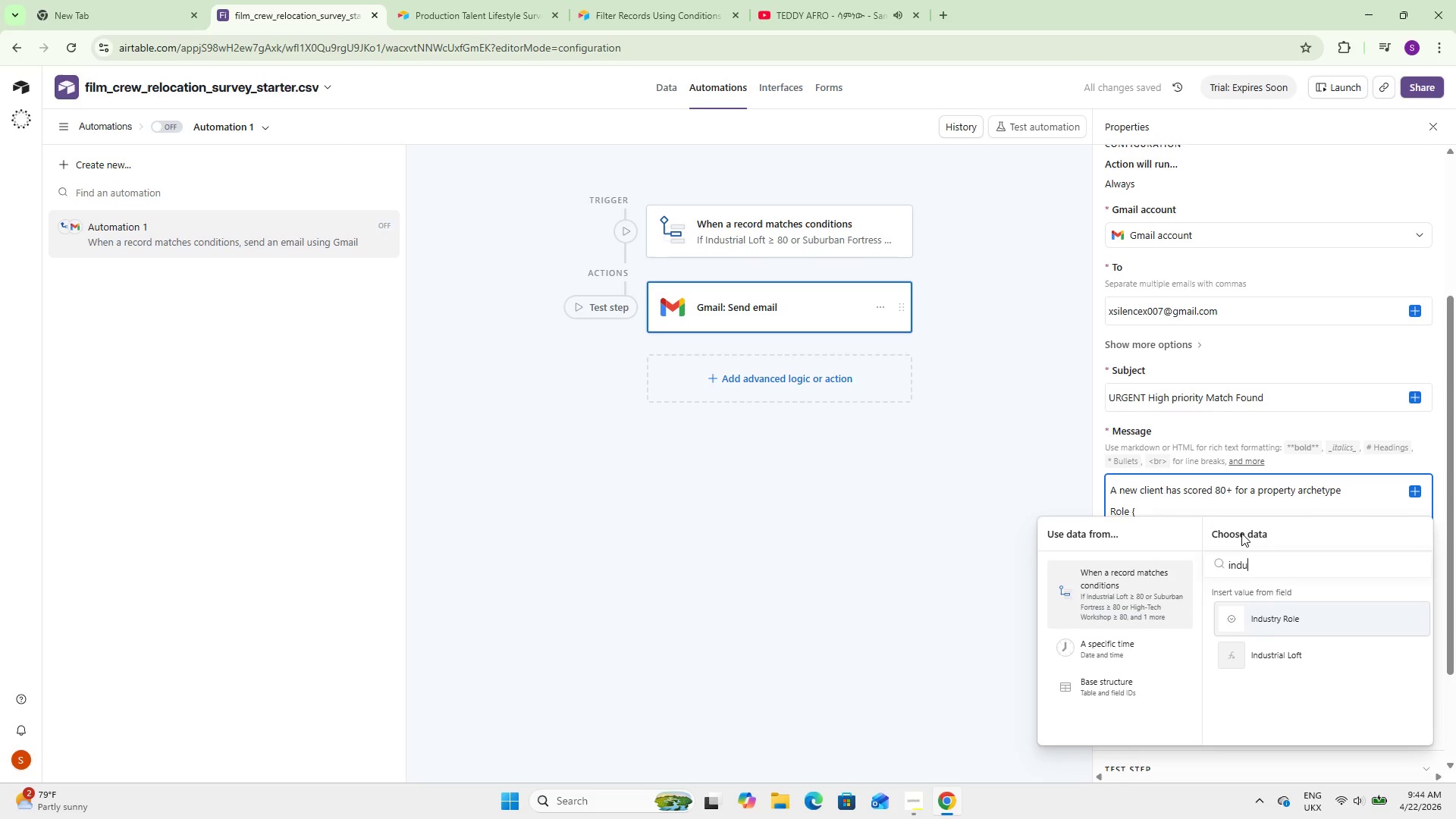 
key(Enter)
 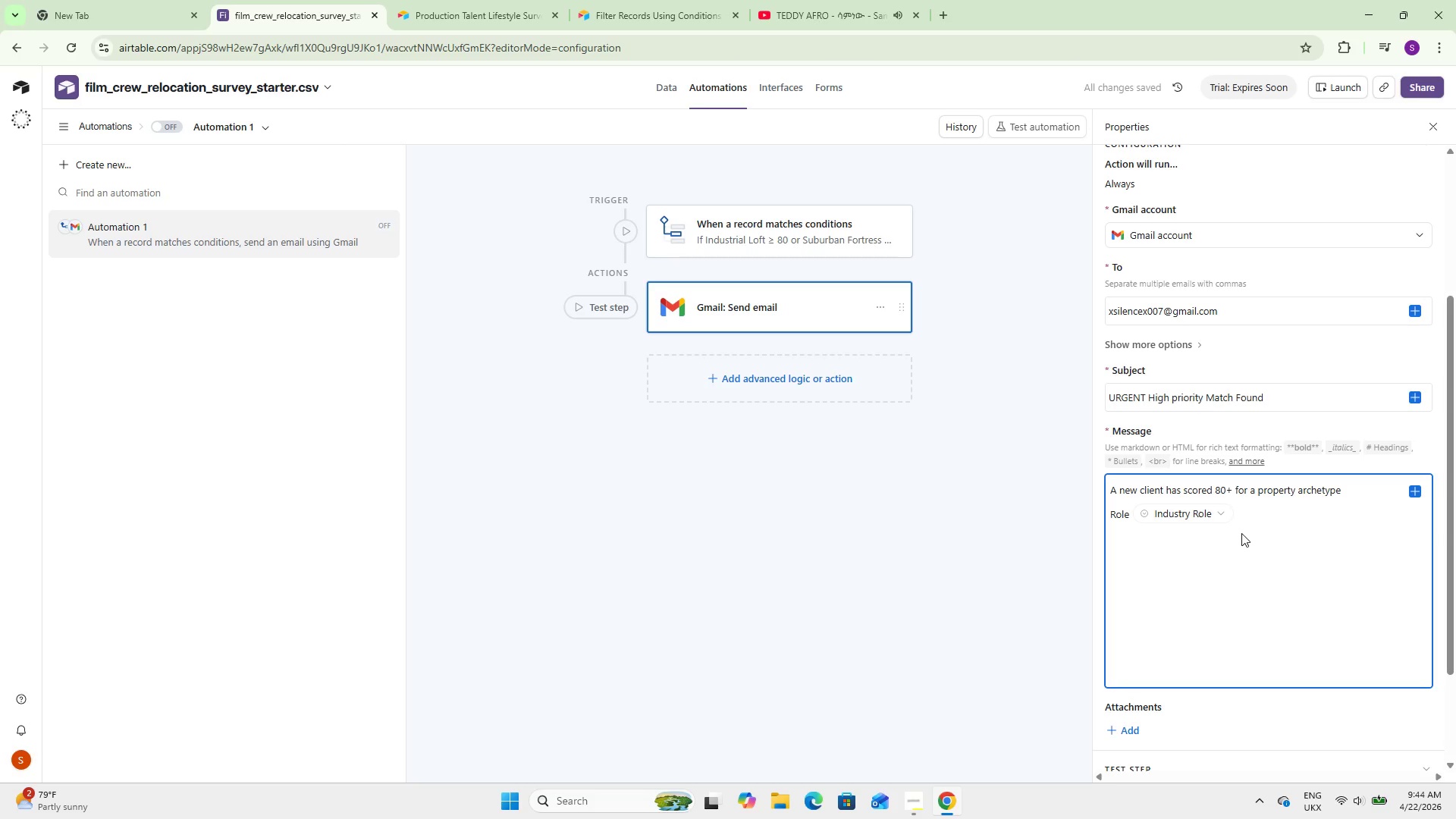 
key(Enter)
 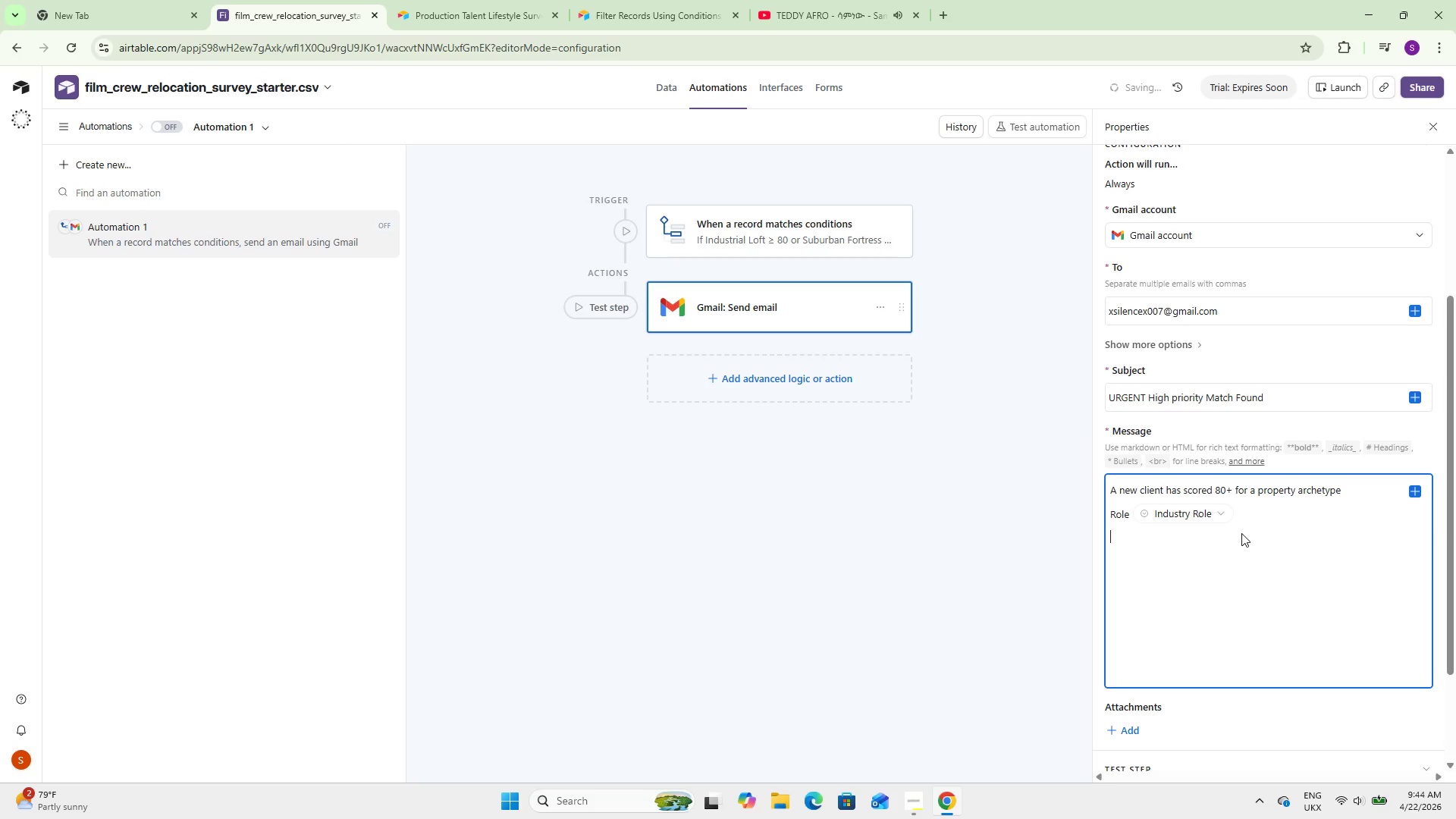 
type(Budget M)
key(Backspace)
type({mon)
 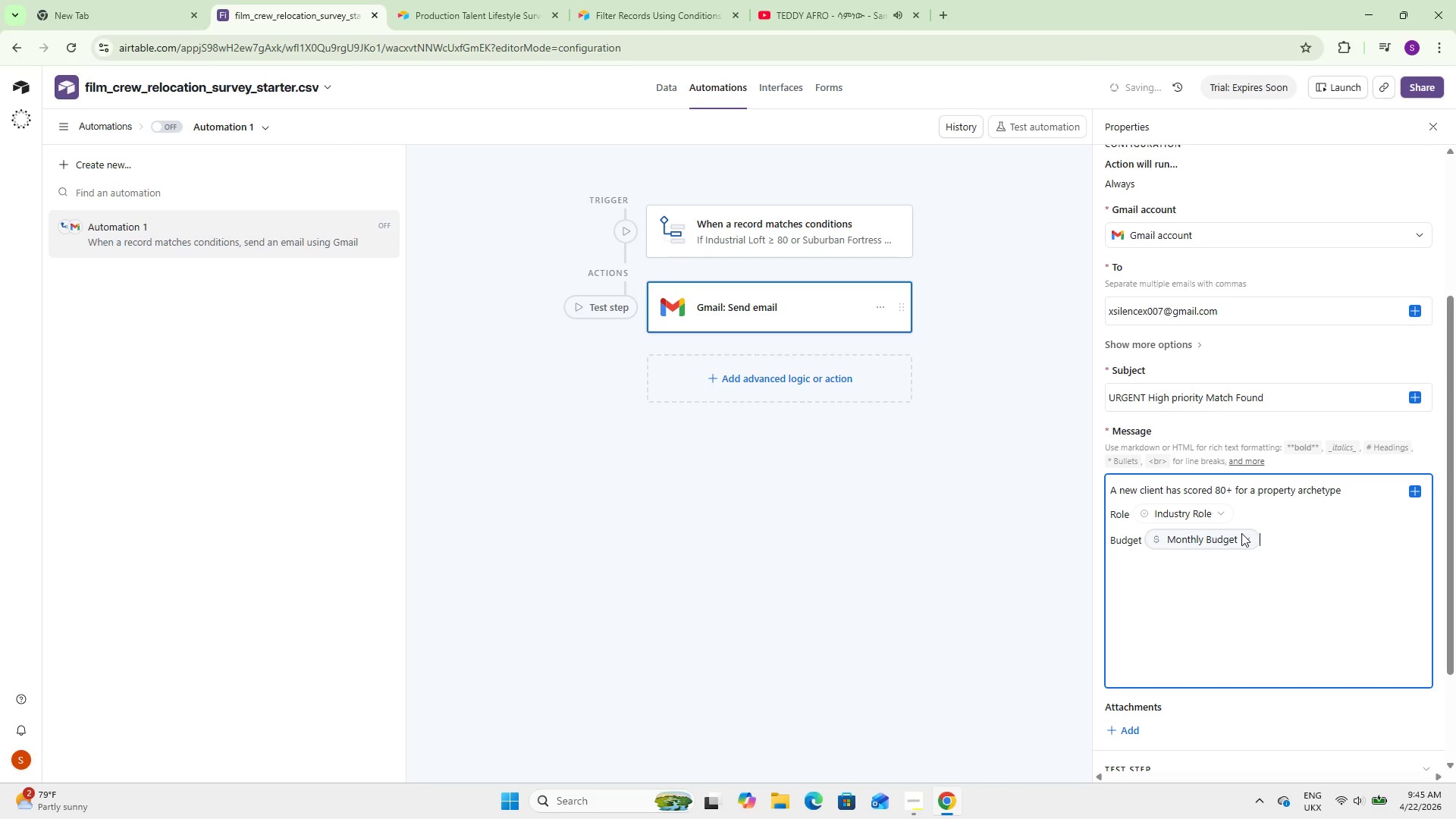 
 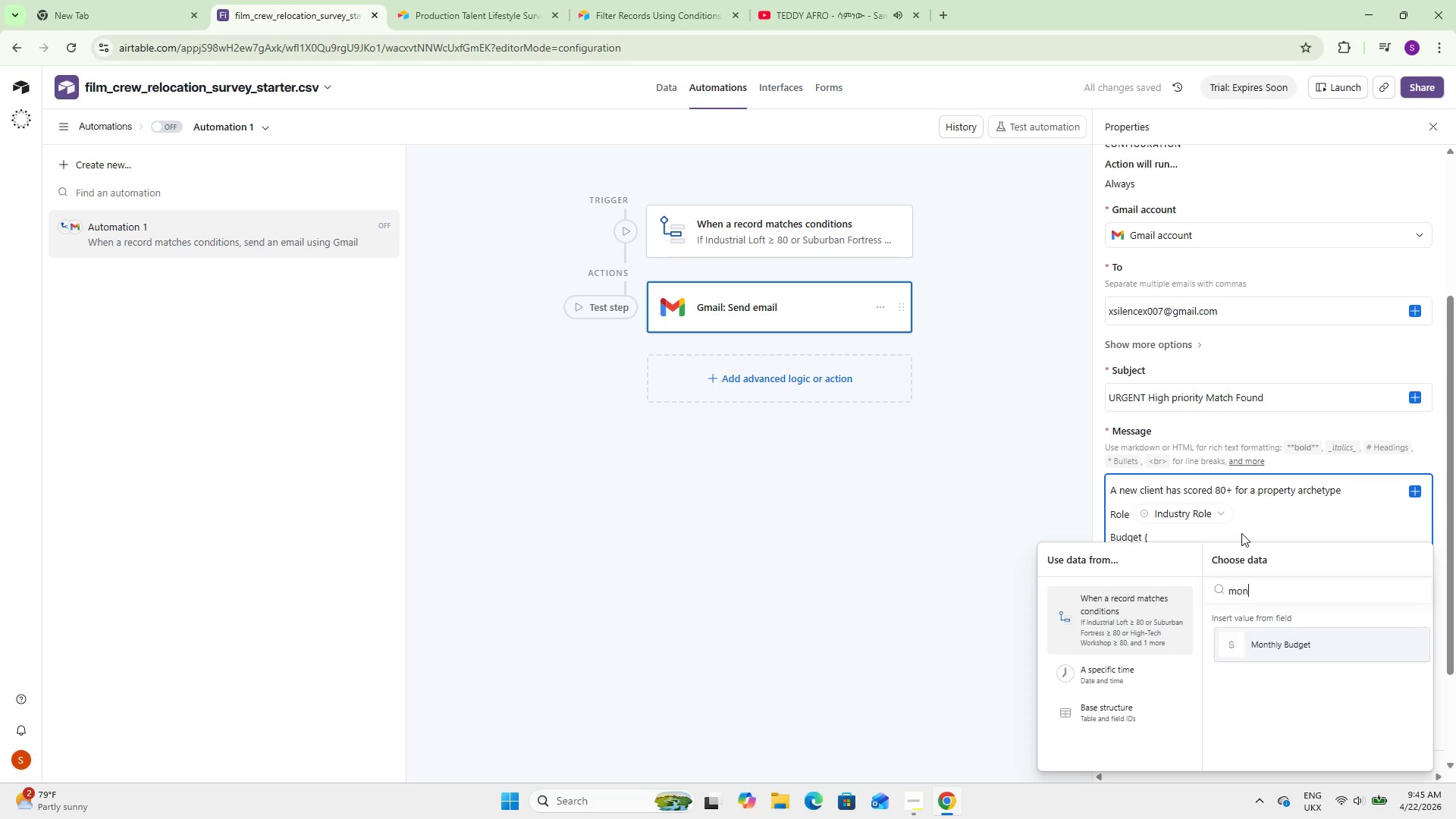 
key(Enter)
 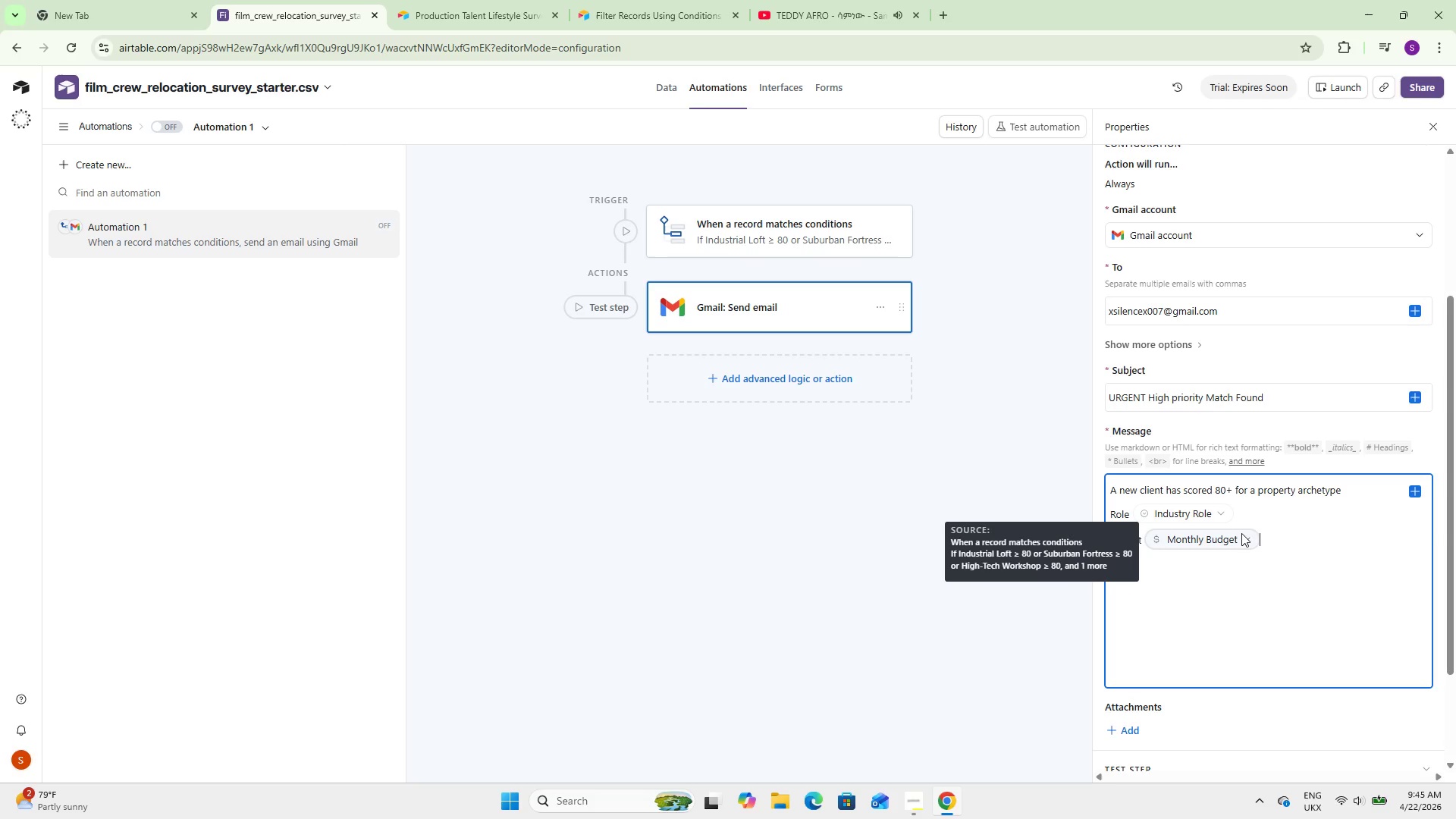 
wait(11.67)
 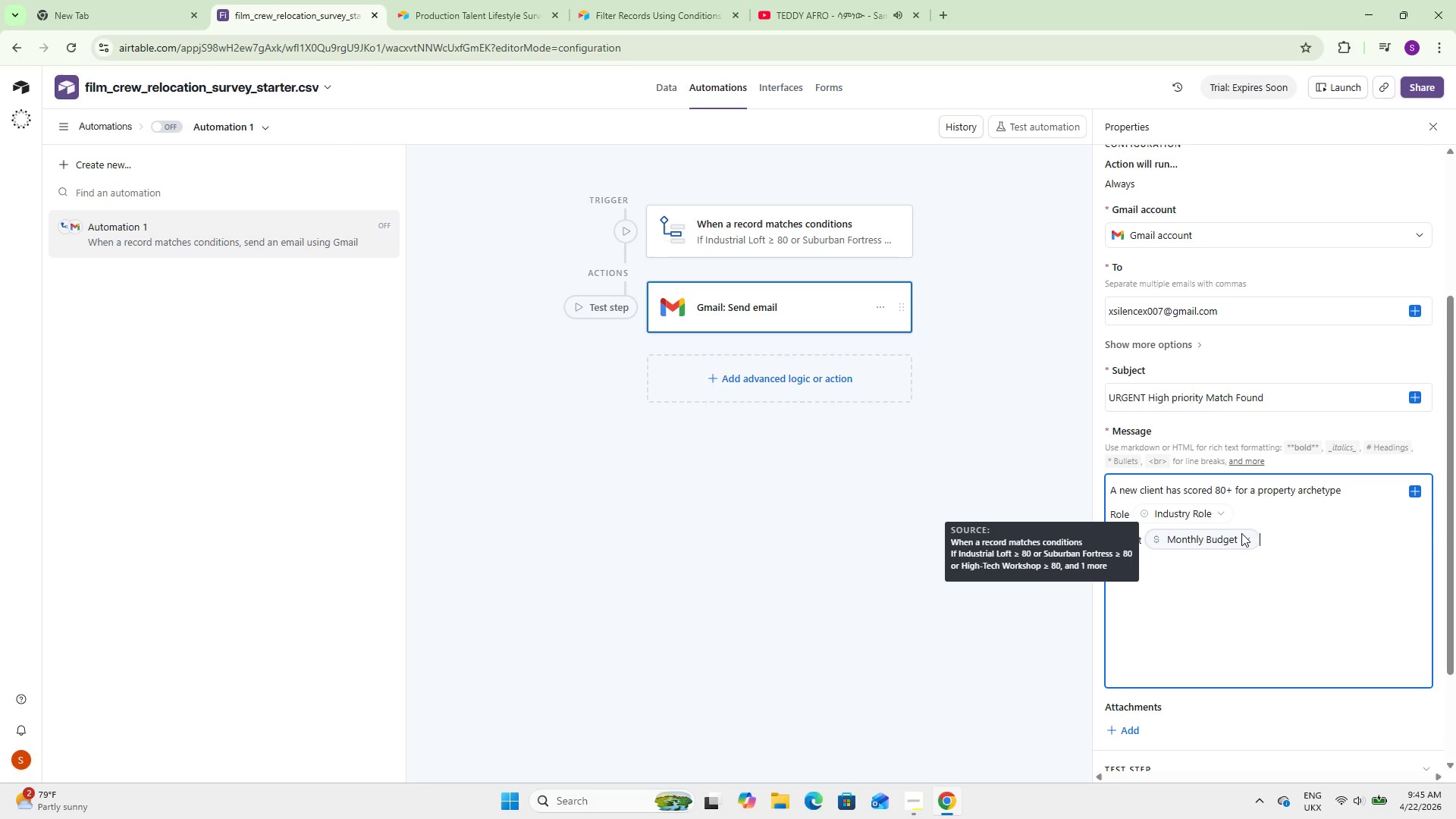 
scroll: coordinate [1200, 469], scroll_direction: down, amount: 9.0
 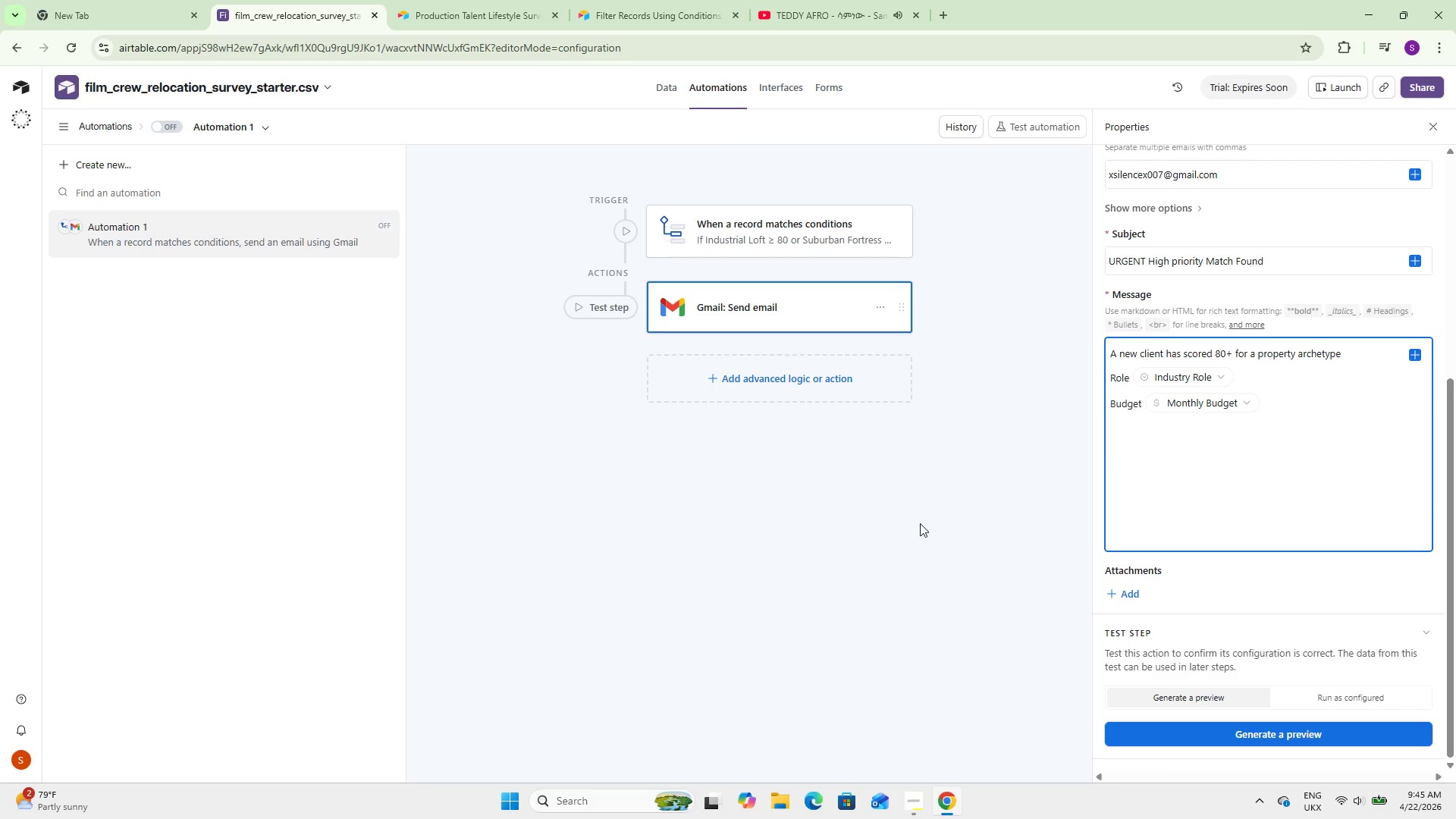 
left_click([890, 504])
 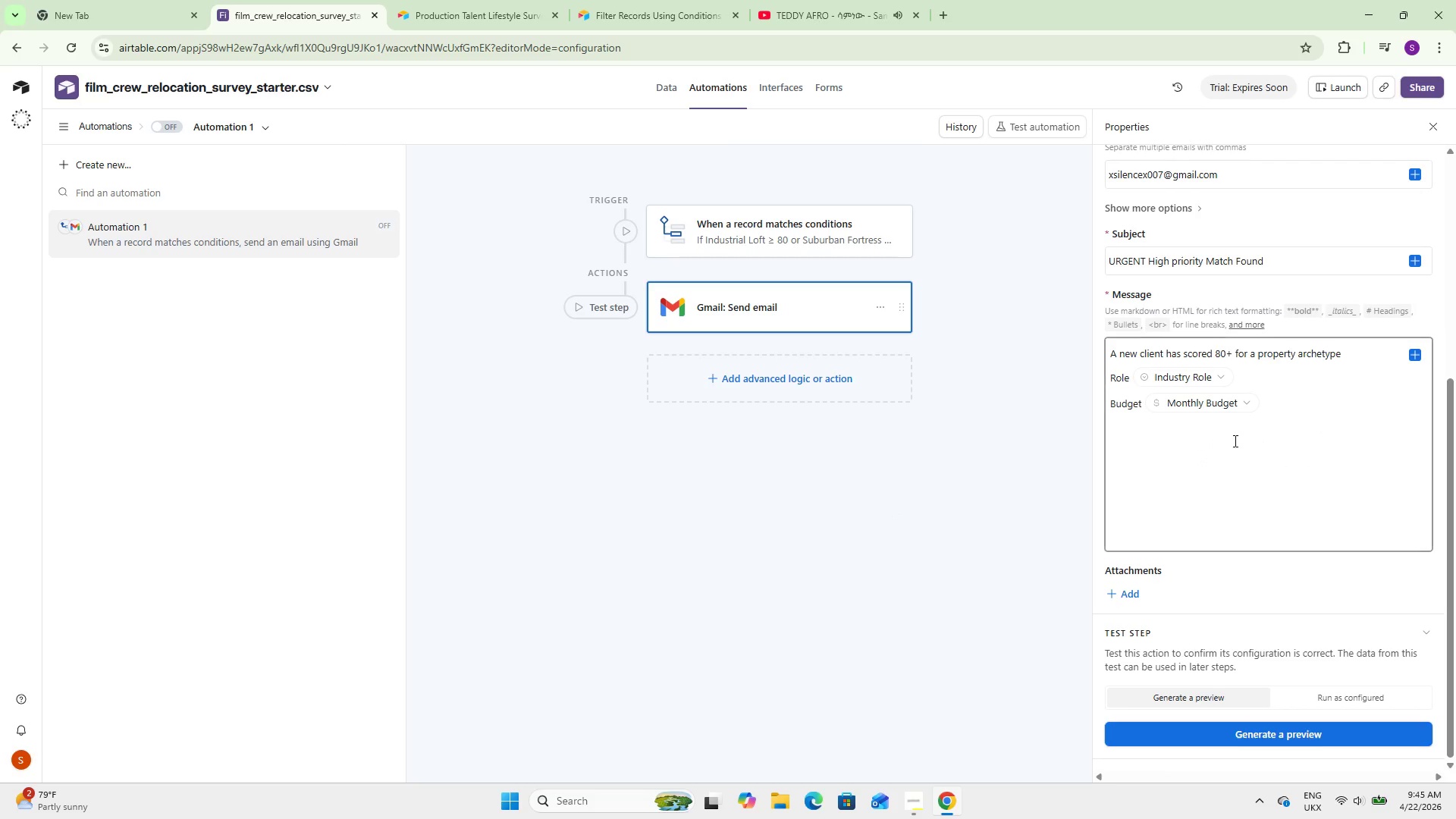 
scroll: coordinate [1235, 437], scroll_direction: up, amount: 6.0
 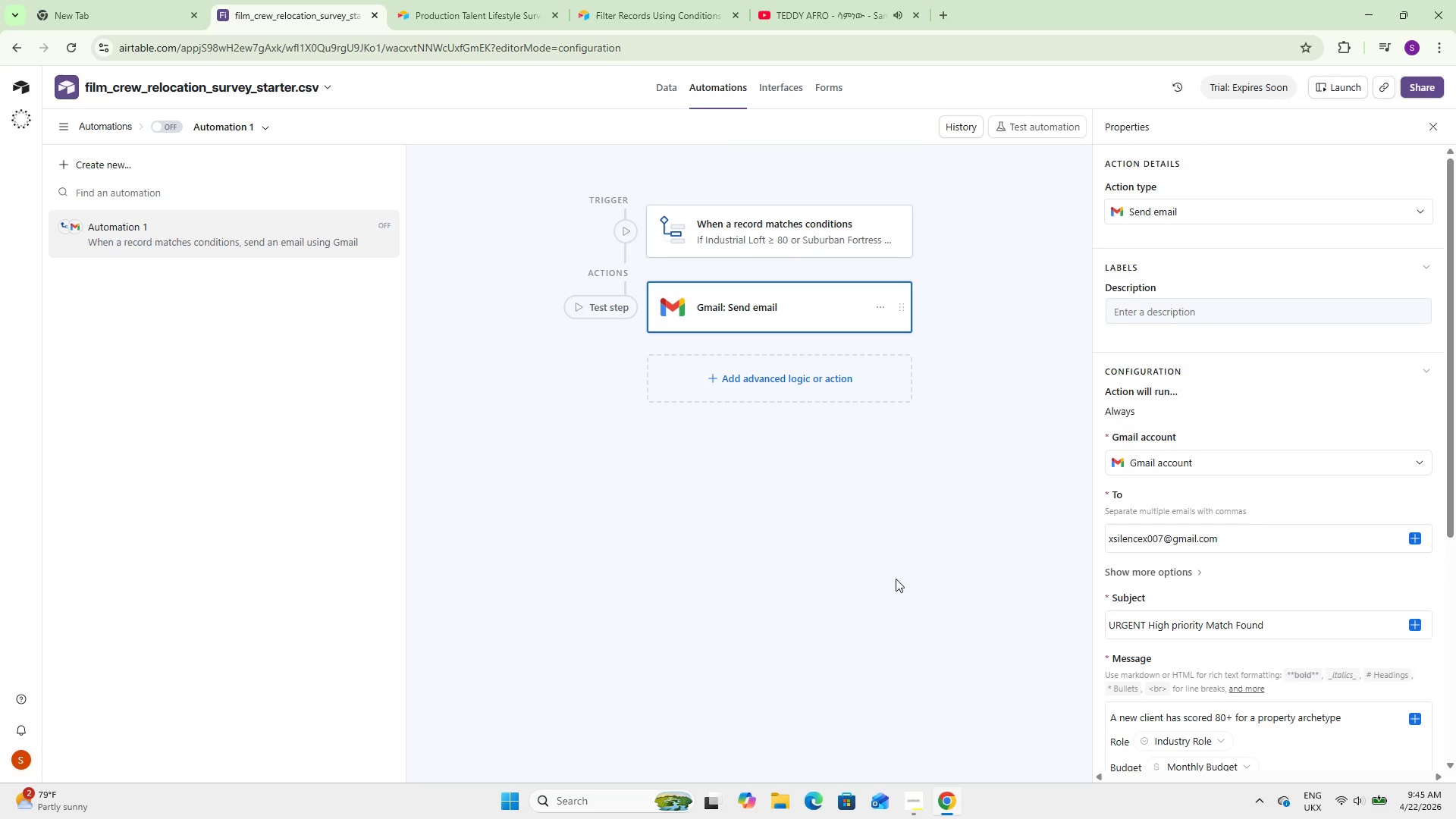 
left_click([791, 528])